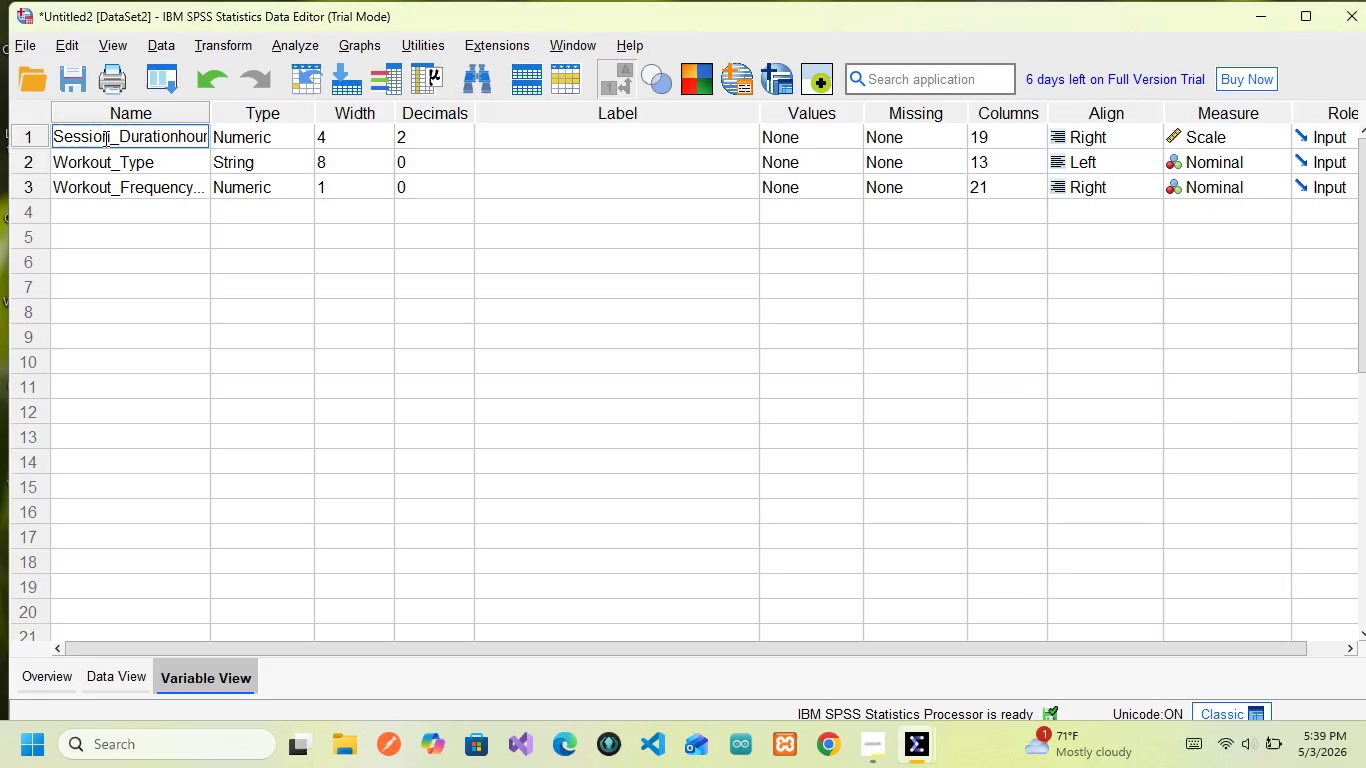 
left_click([104, 138])
 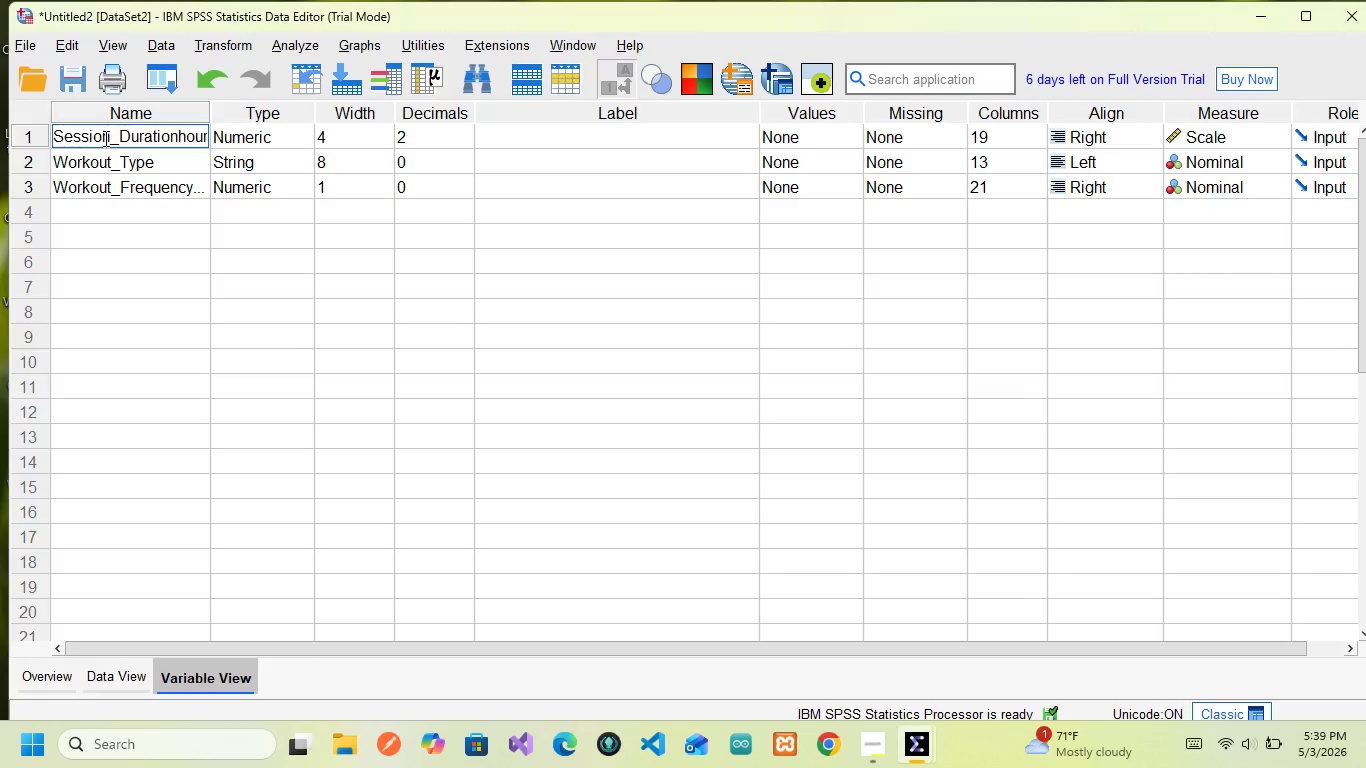 
wait(9.41)
 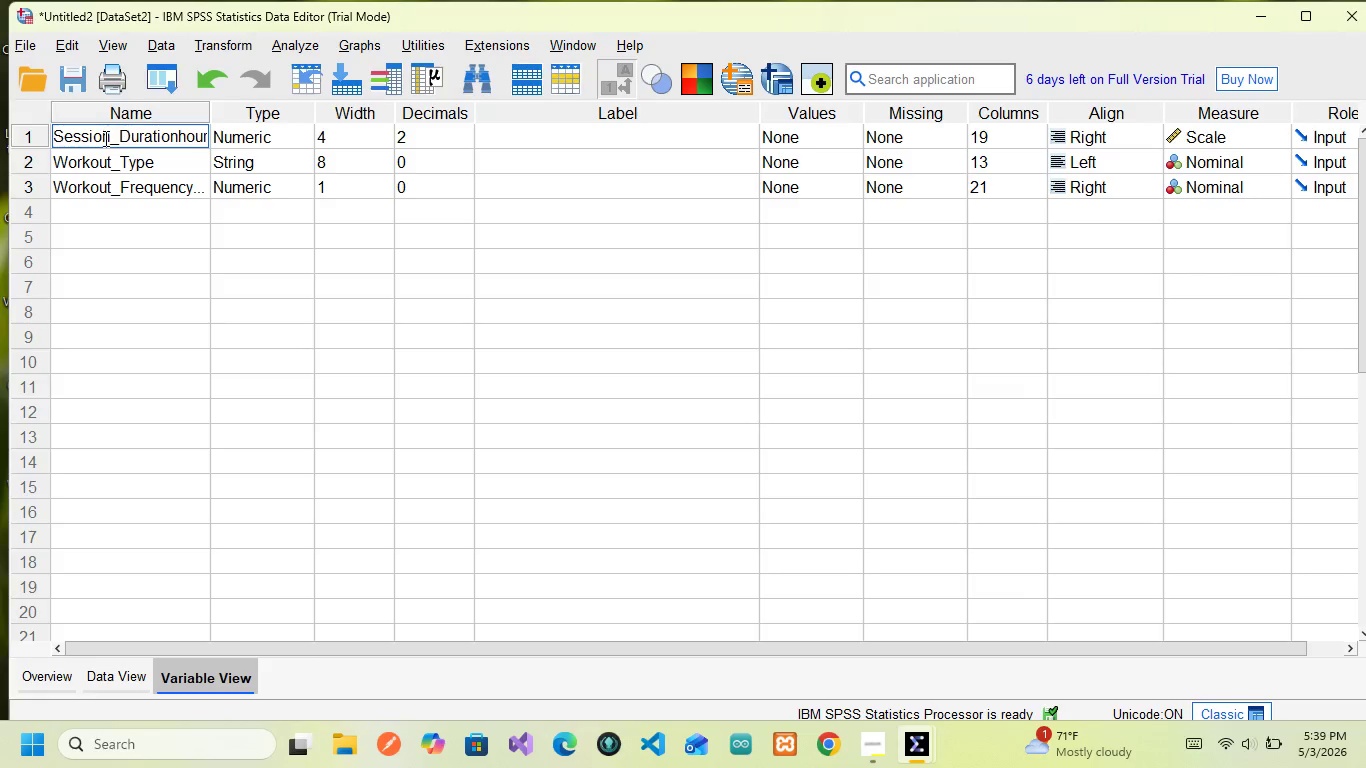 
key(CapsLock)
 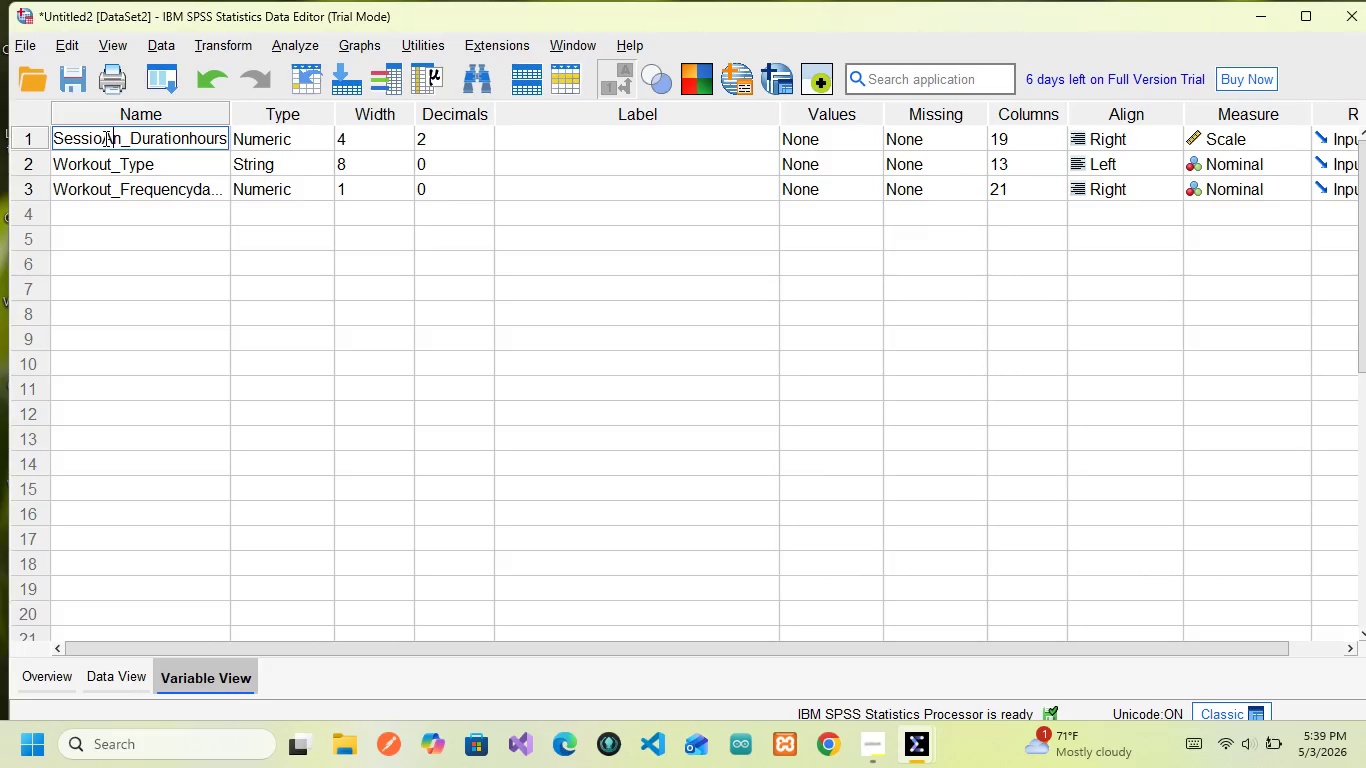 
key(A)
 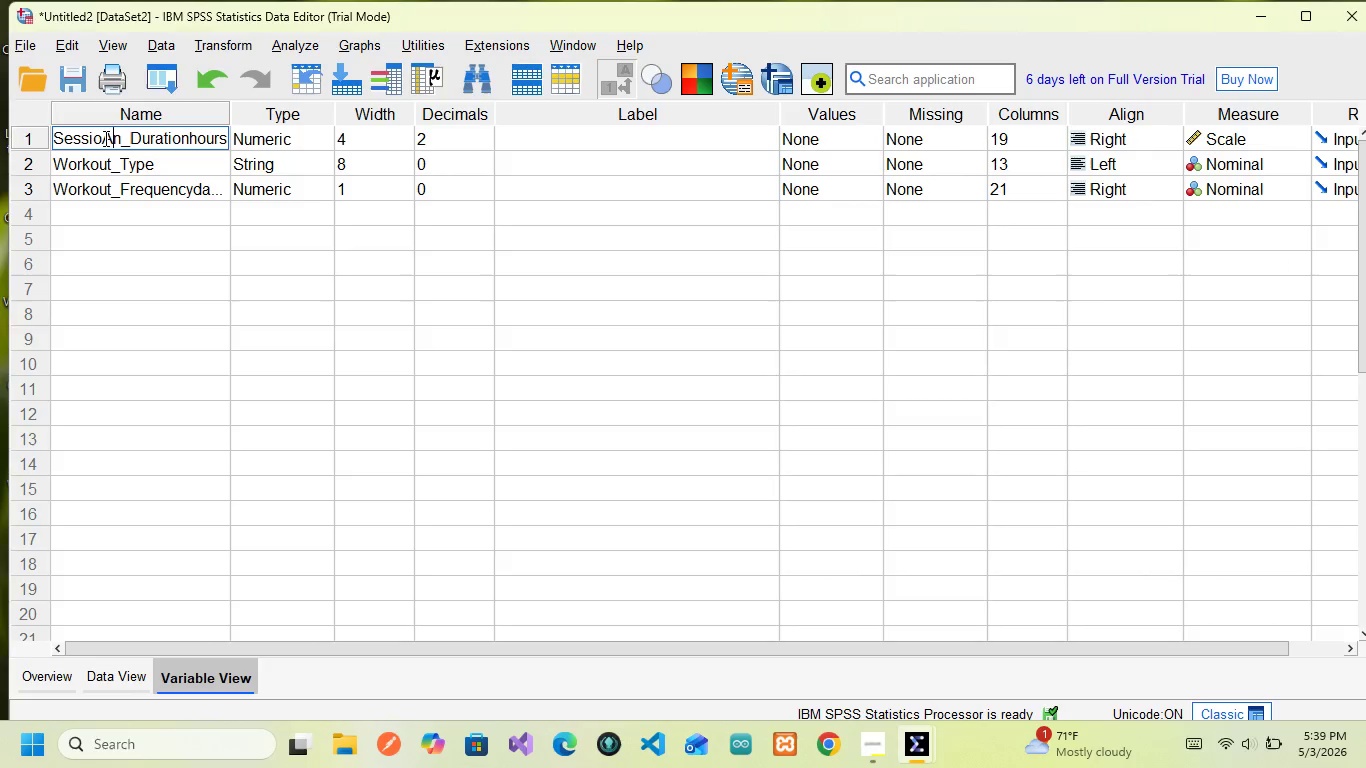 
key(CapsLock)
 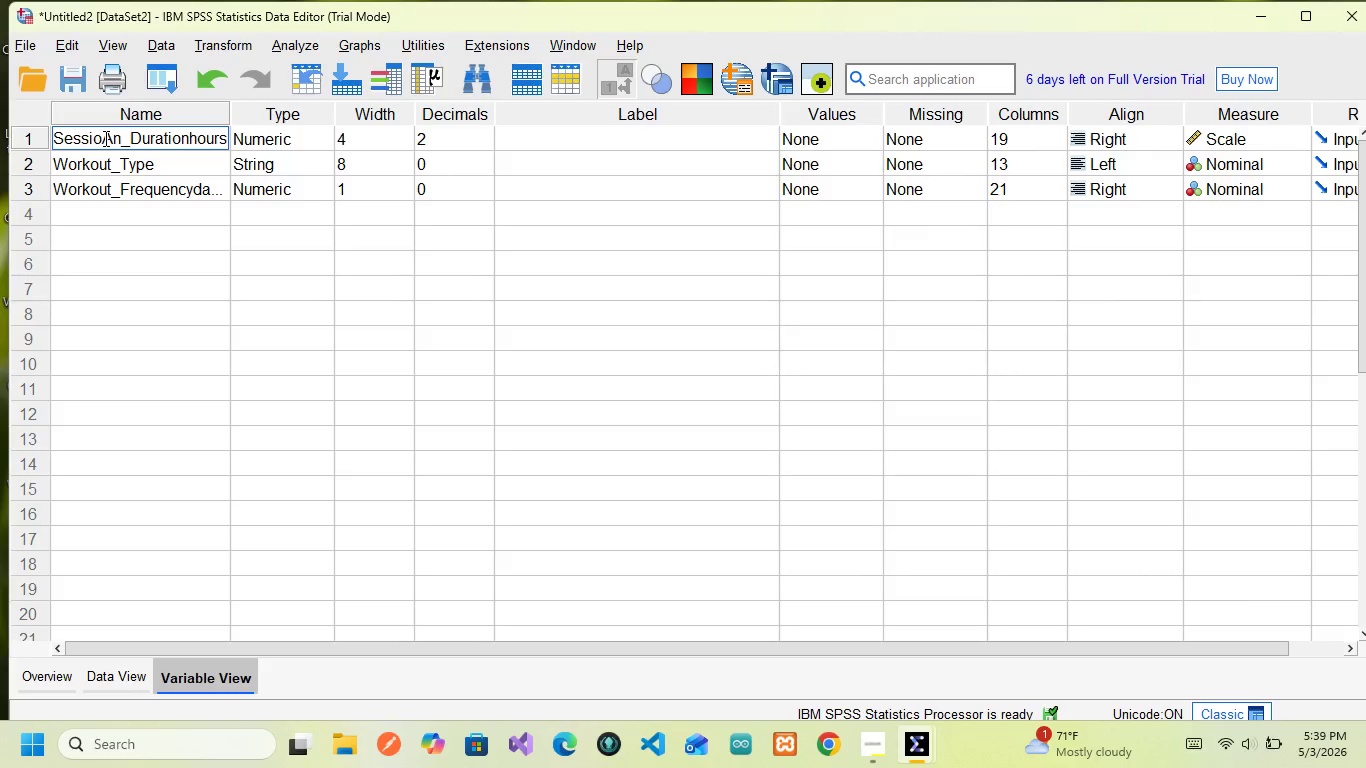 
key(CapsLock)
 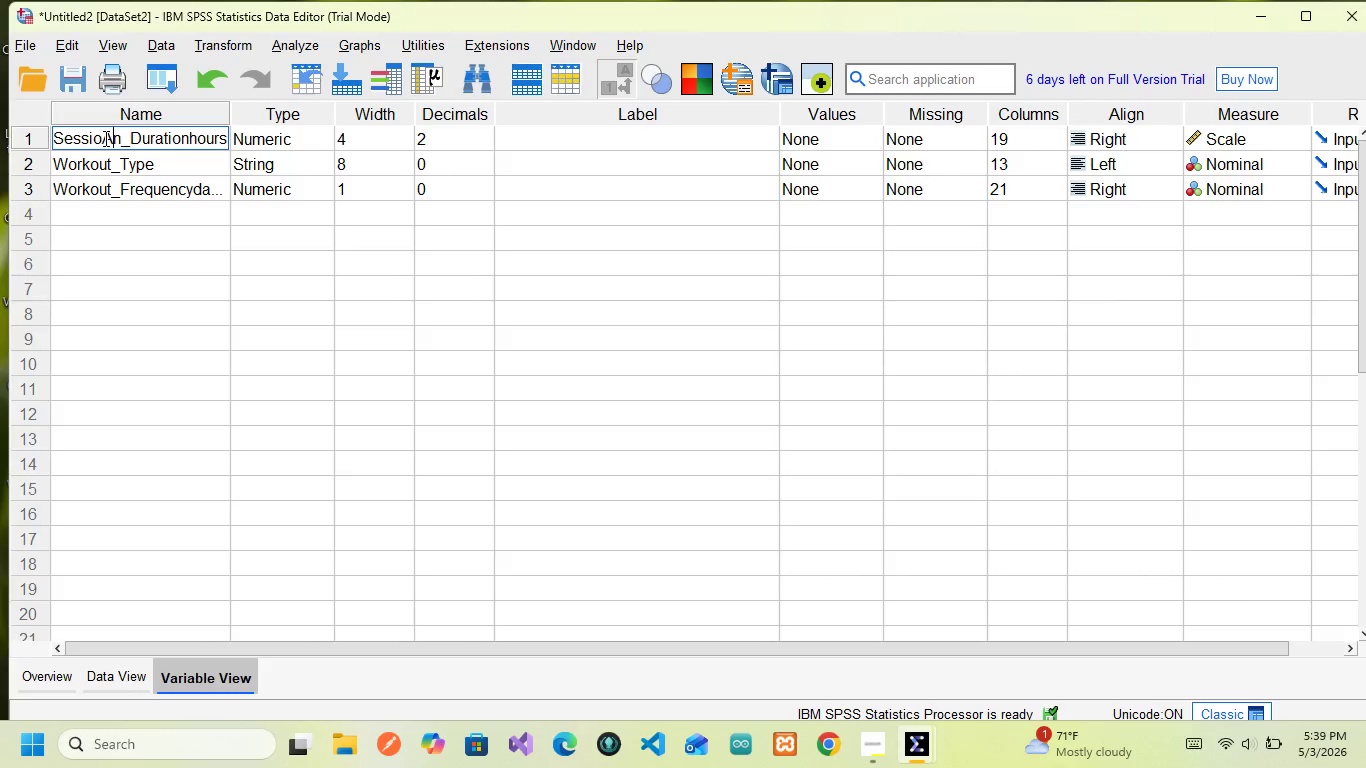 
key(Control+A)
 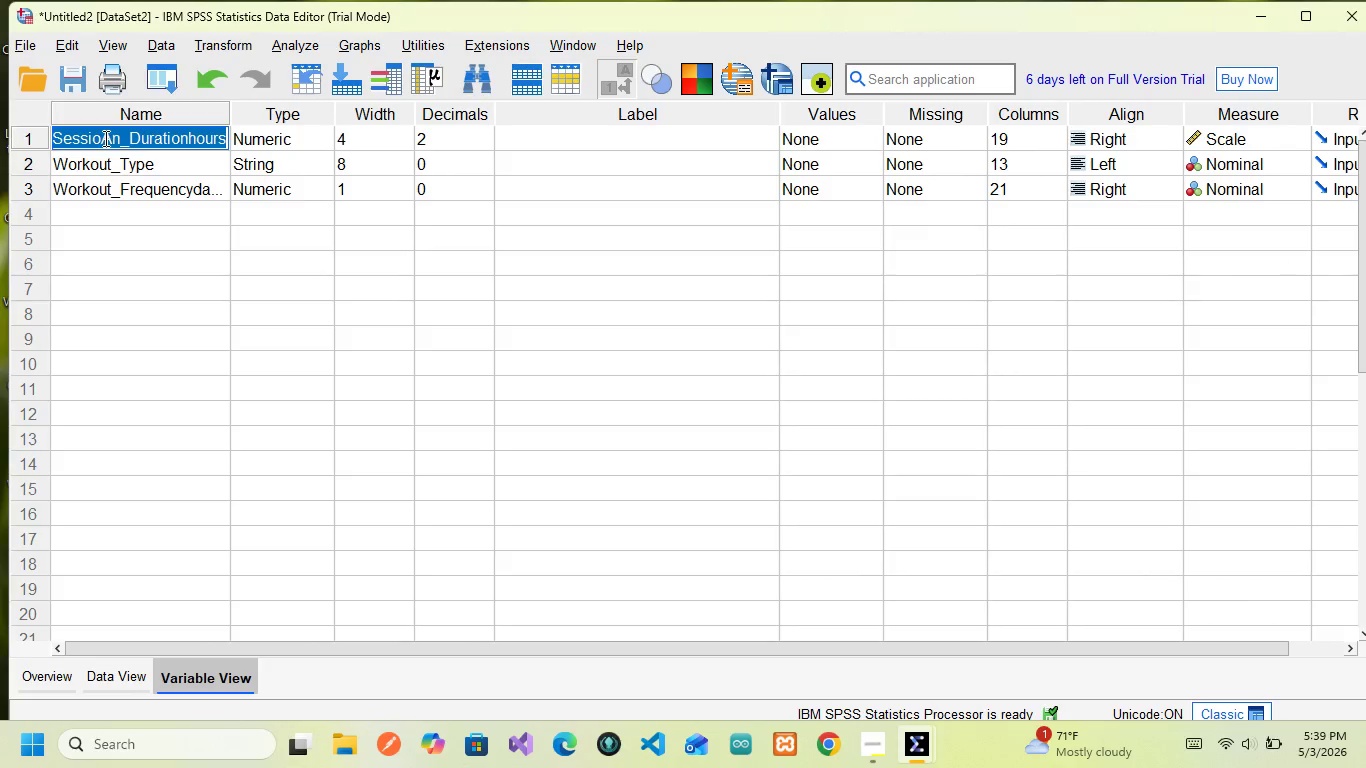 
type(Prefer)
 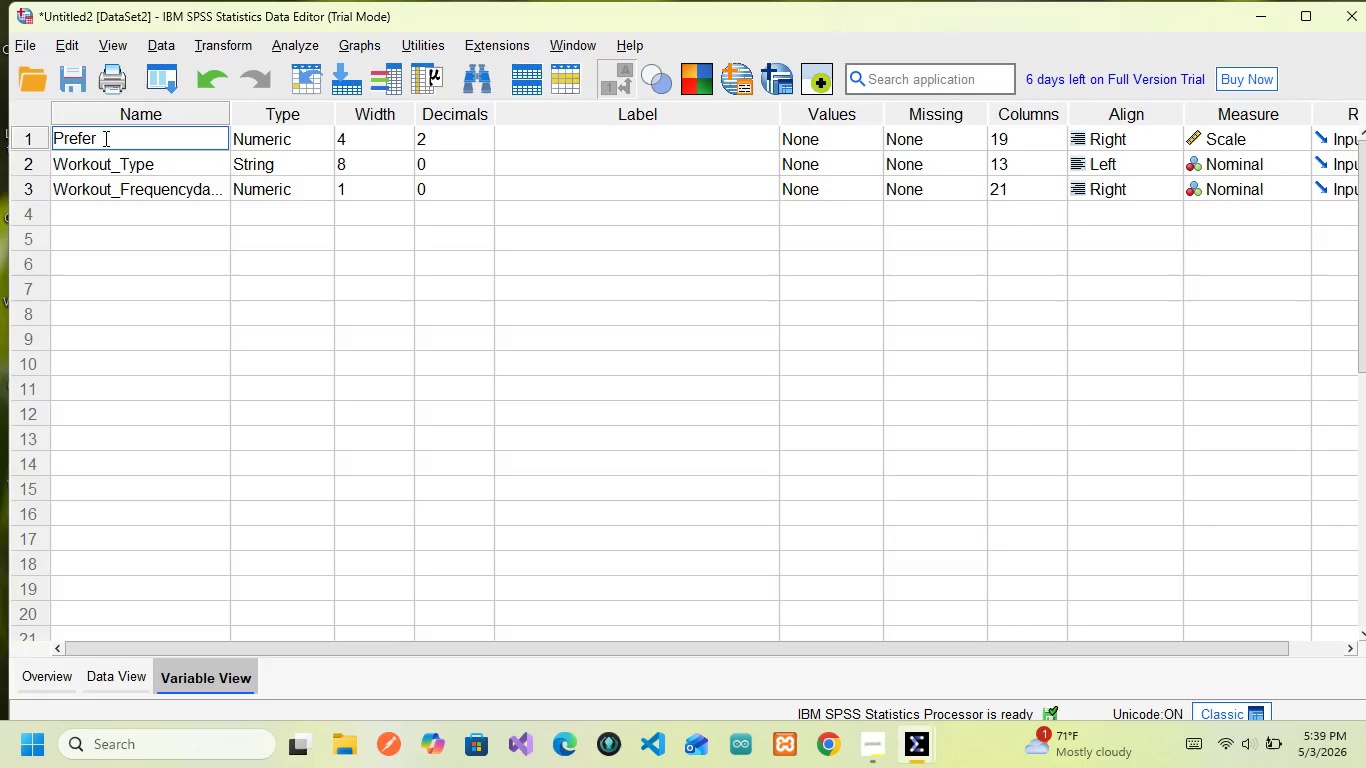 
wait(7.2)
 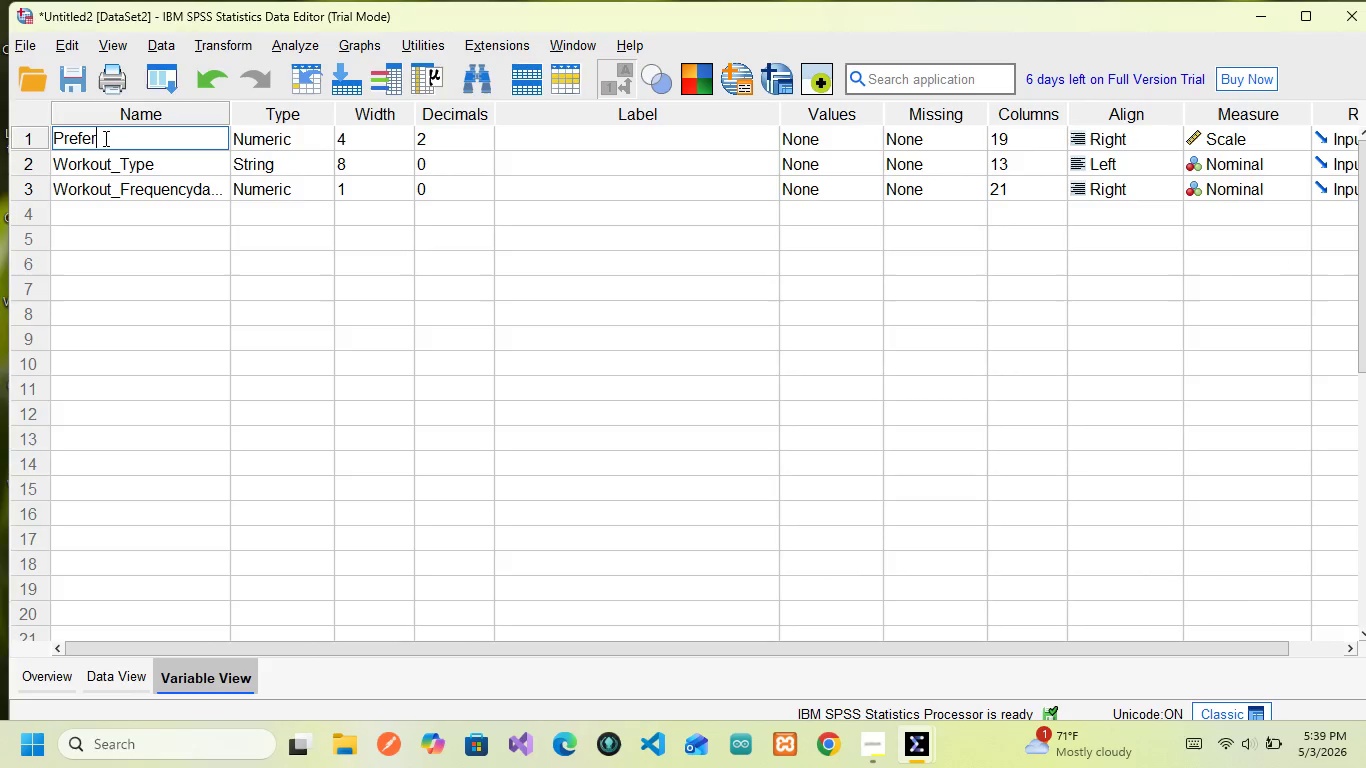 
type(red)
 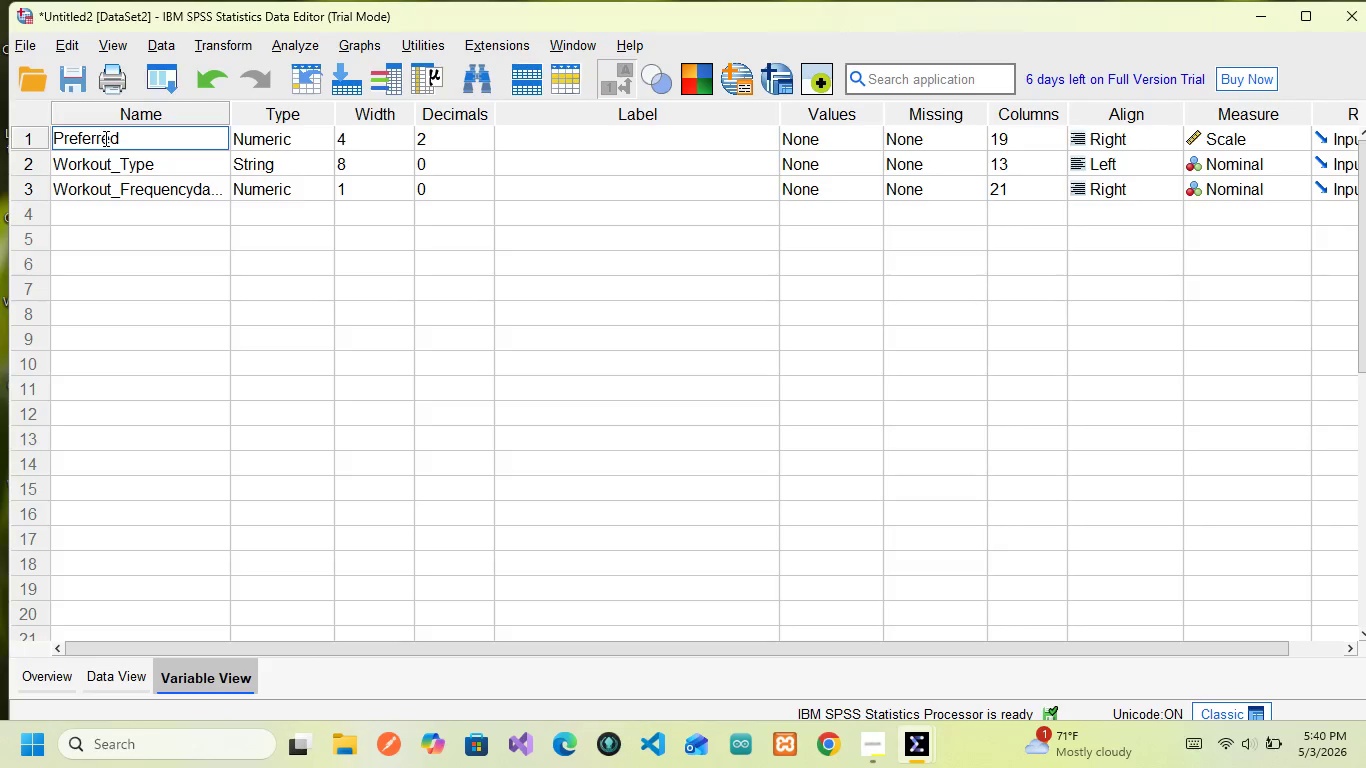 
wait(13.45)
 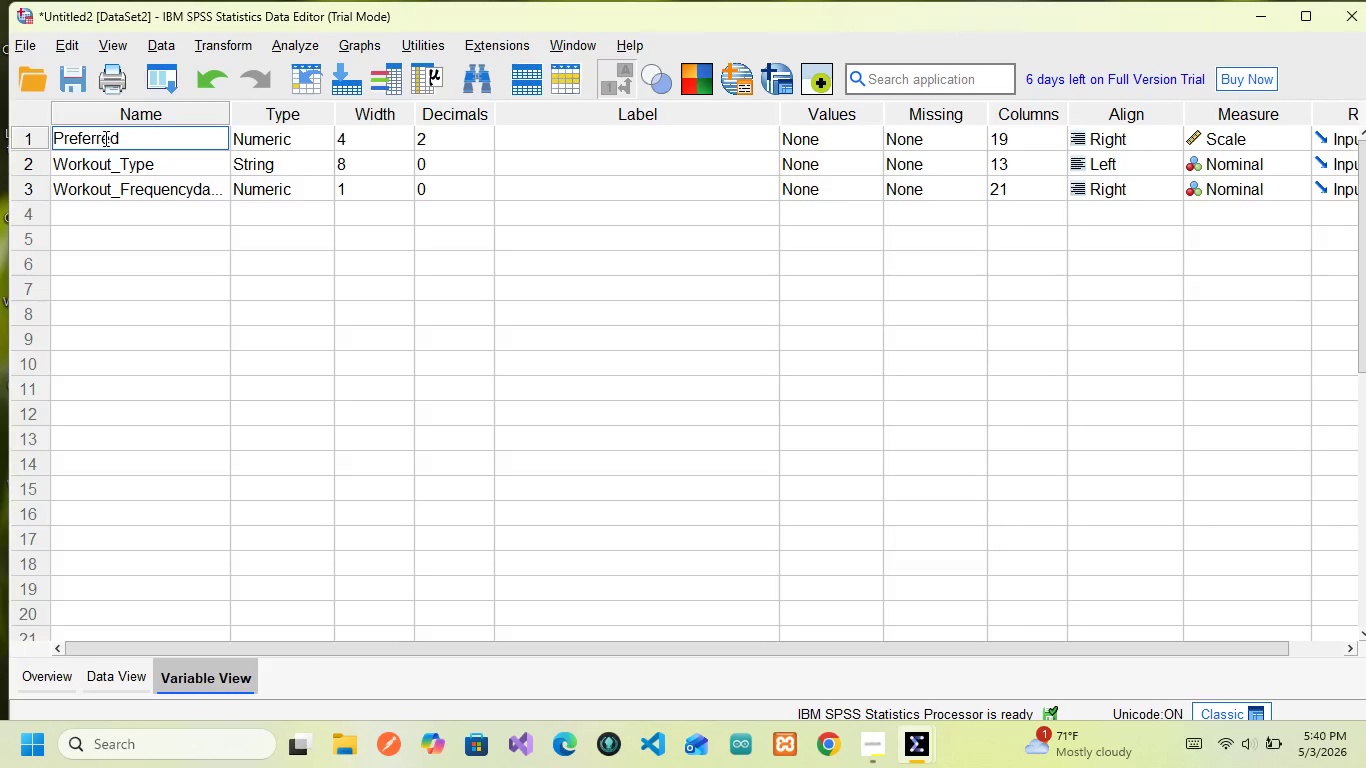 
type(_Durat)
 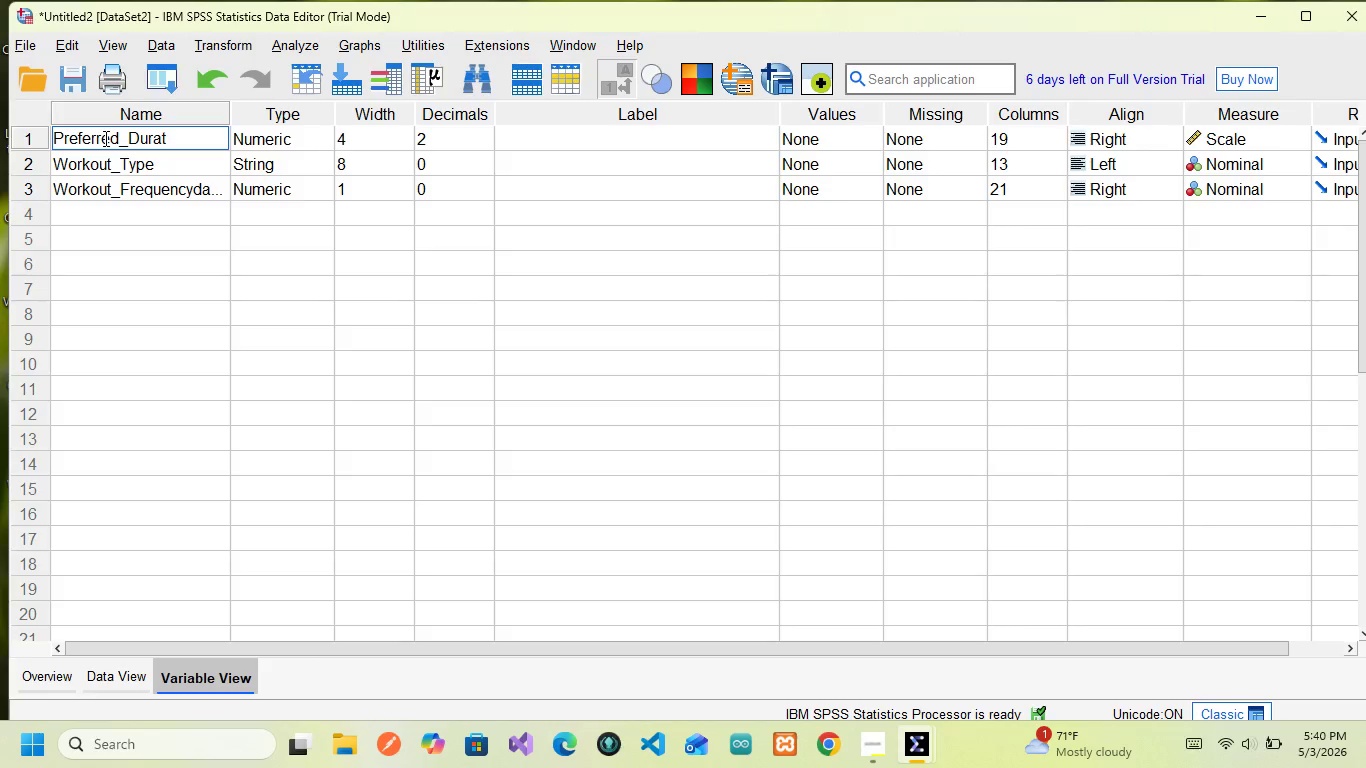 
wait(5.42)
 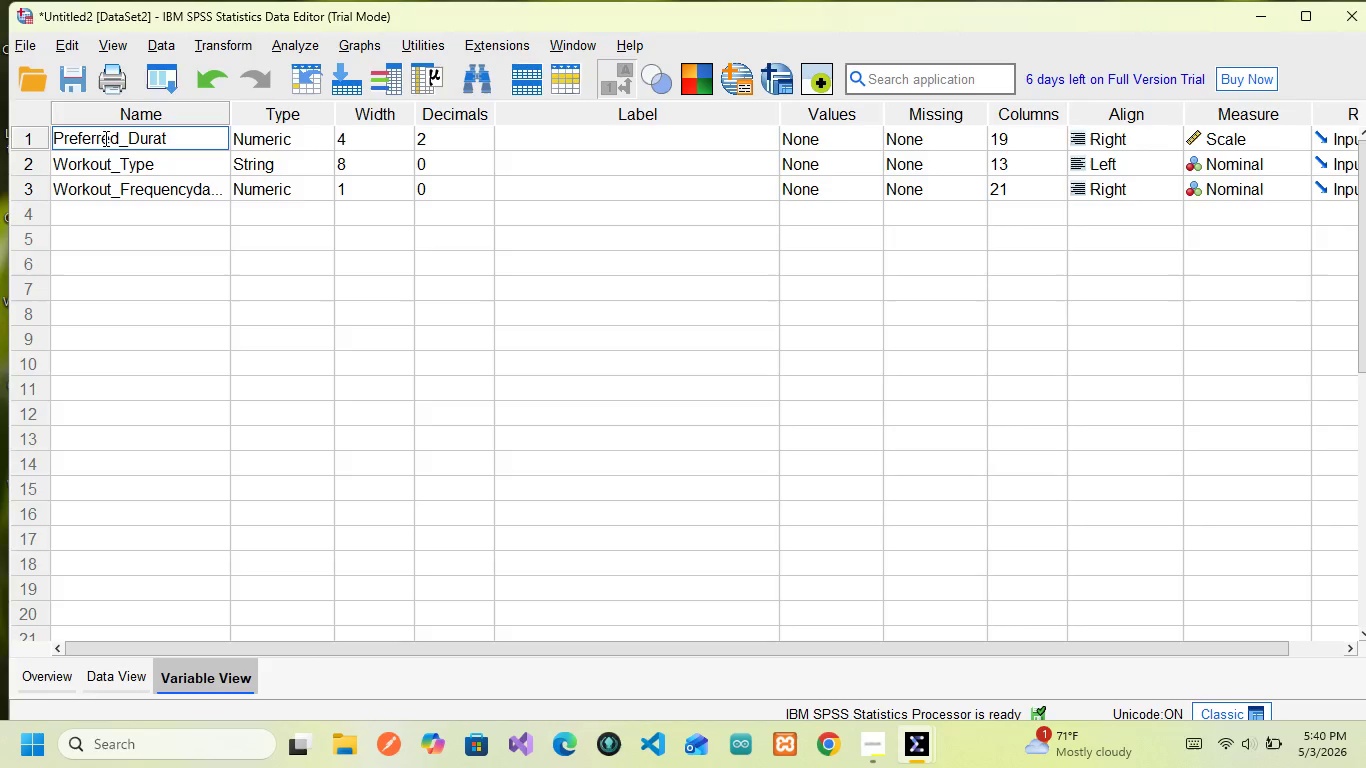 
type(ion)
 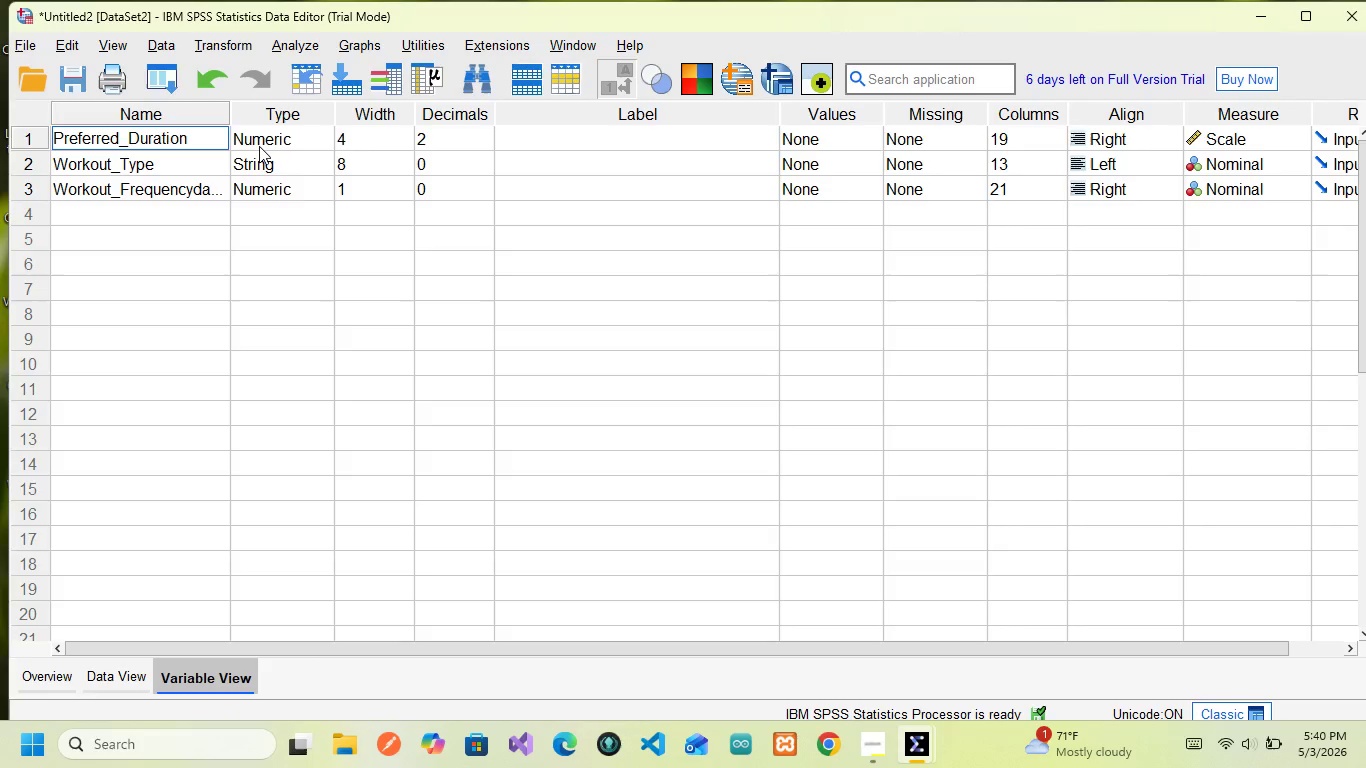 
wait(31.39)
 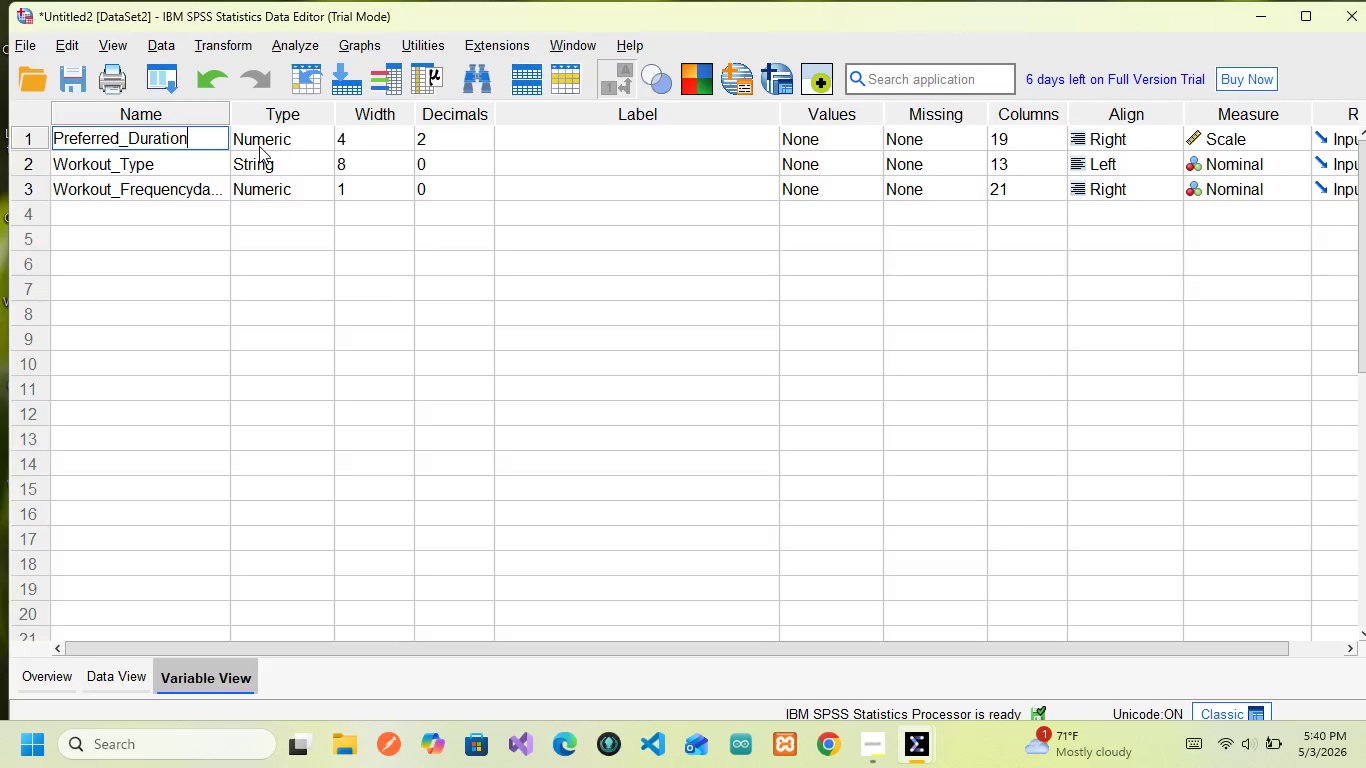 
key(Control+Z)
 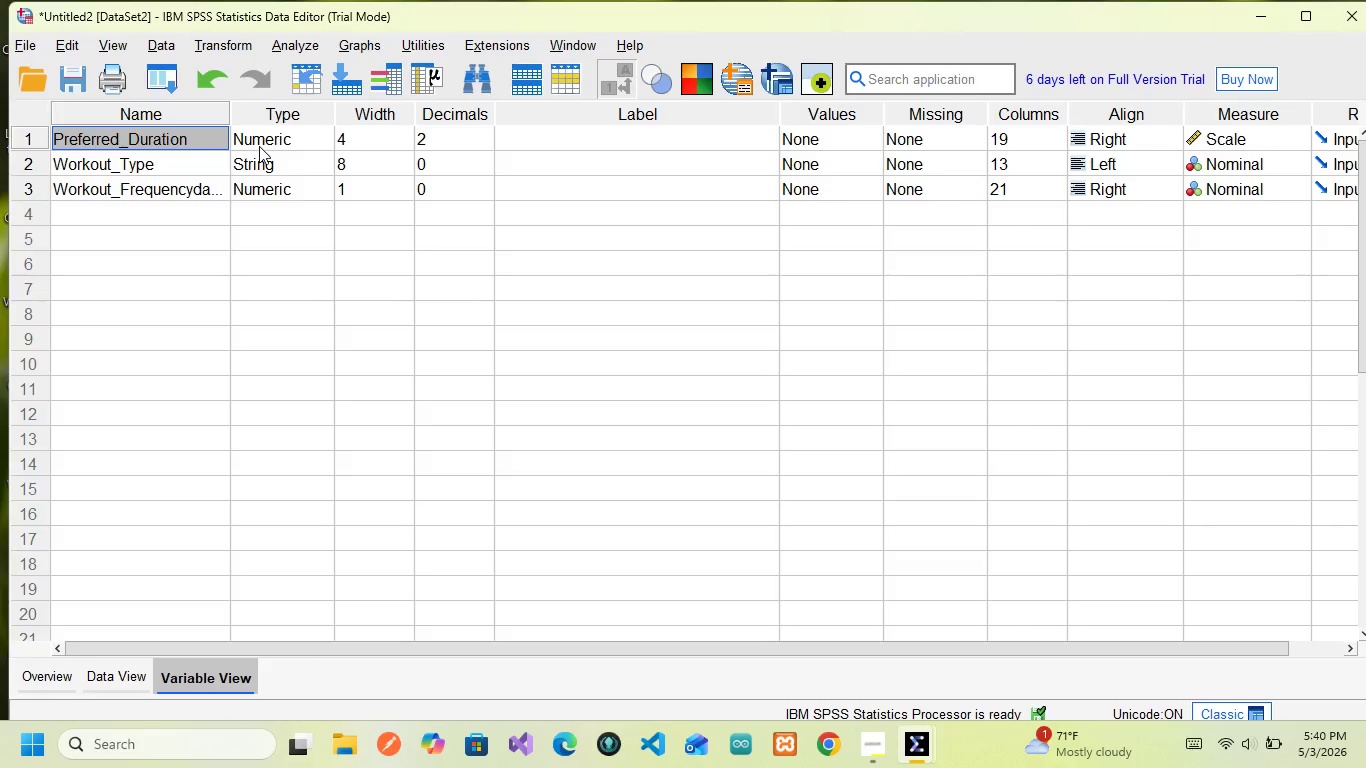 
key(Control+Z)
 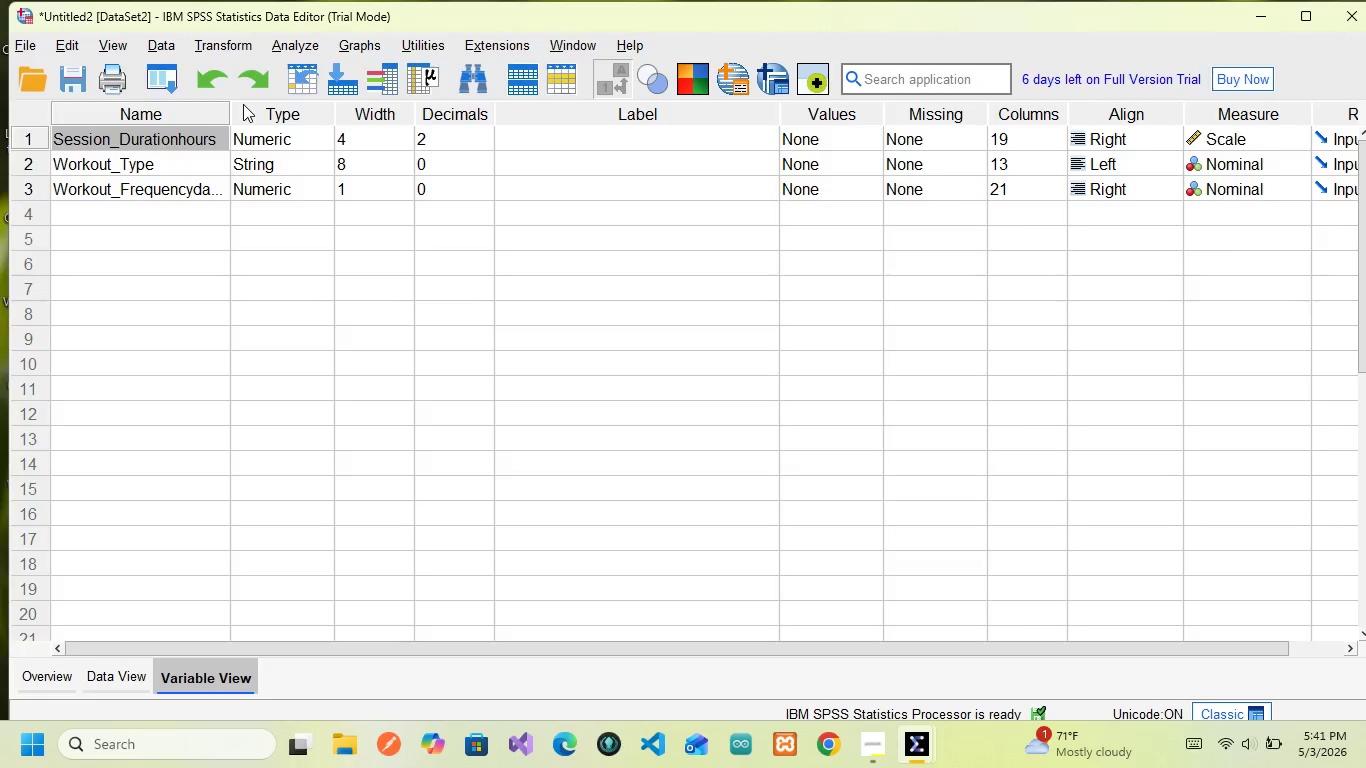 
wait(11.67)
 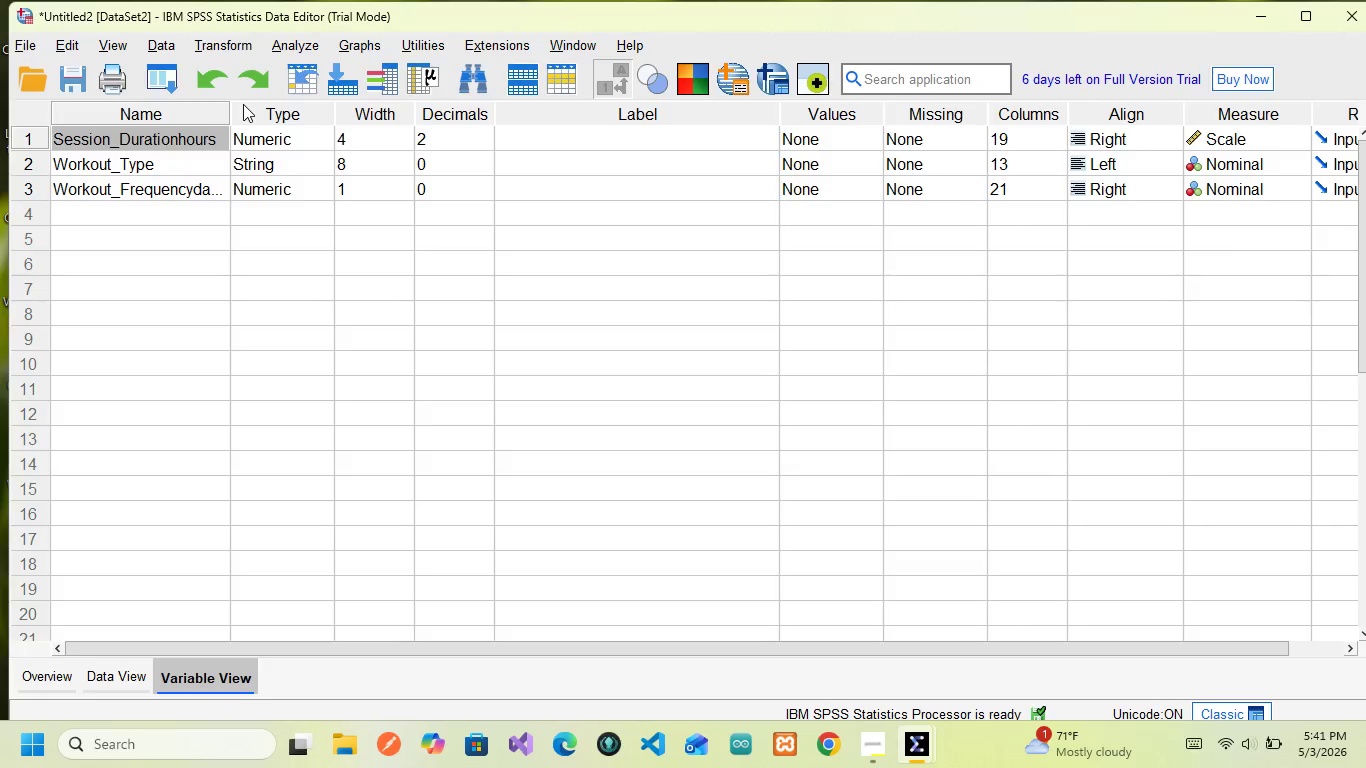 
left_click([106, 686])
 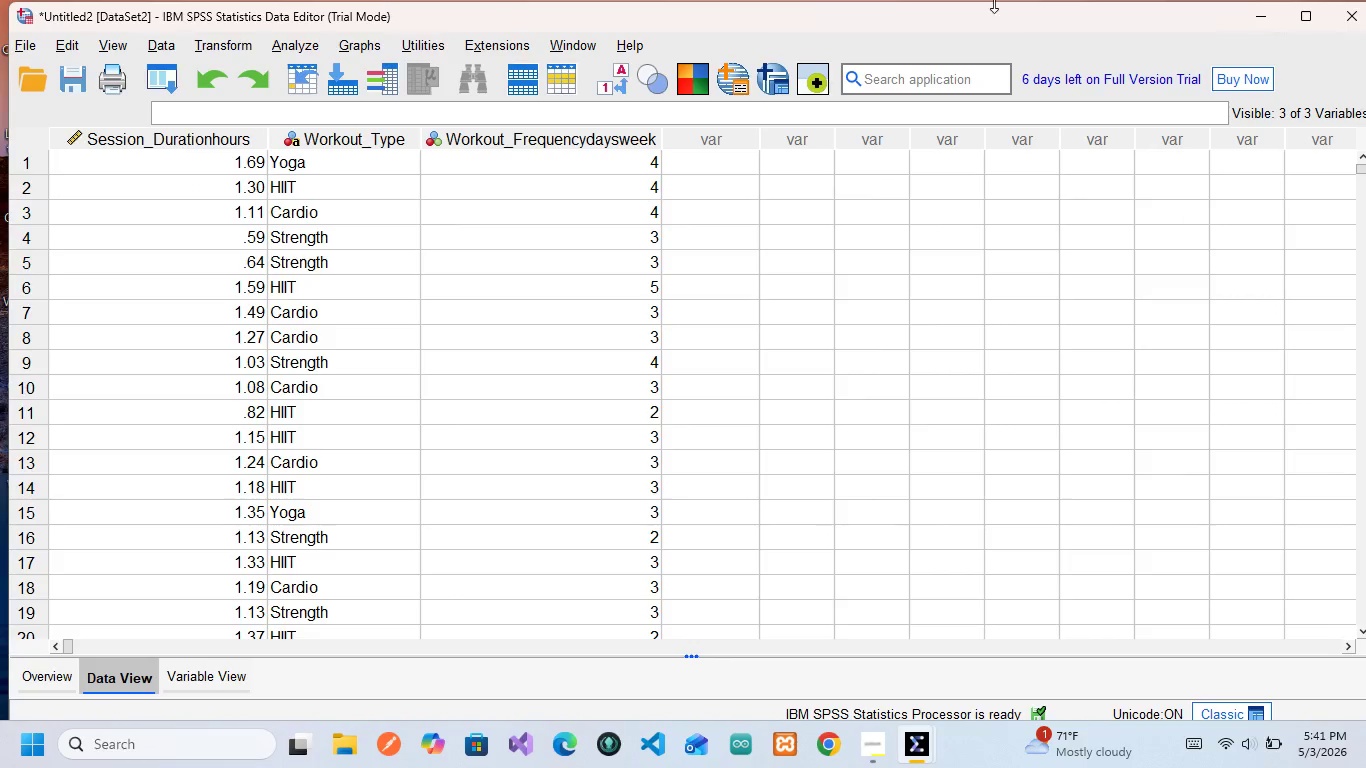 
wait(5.56)
 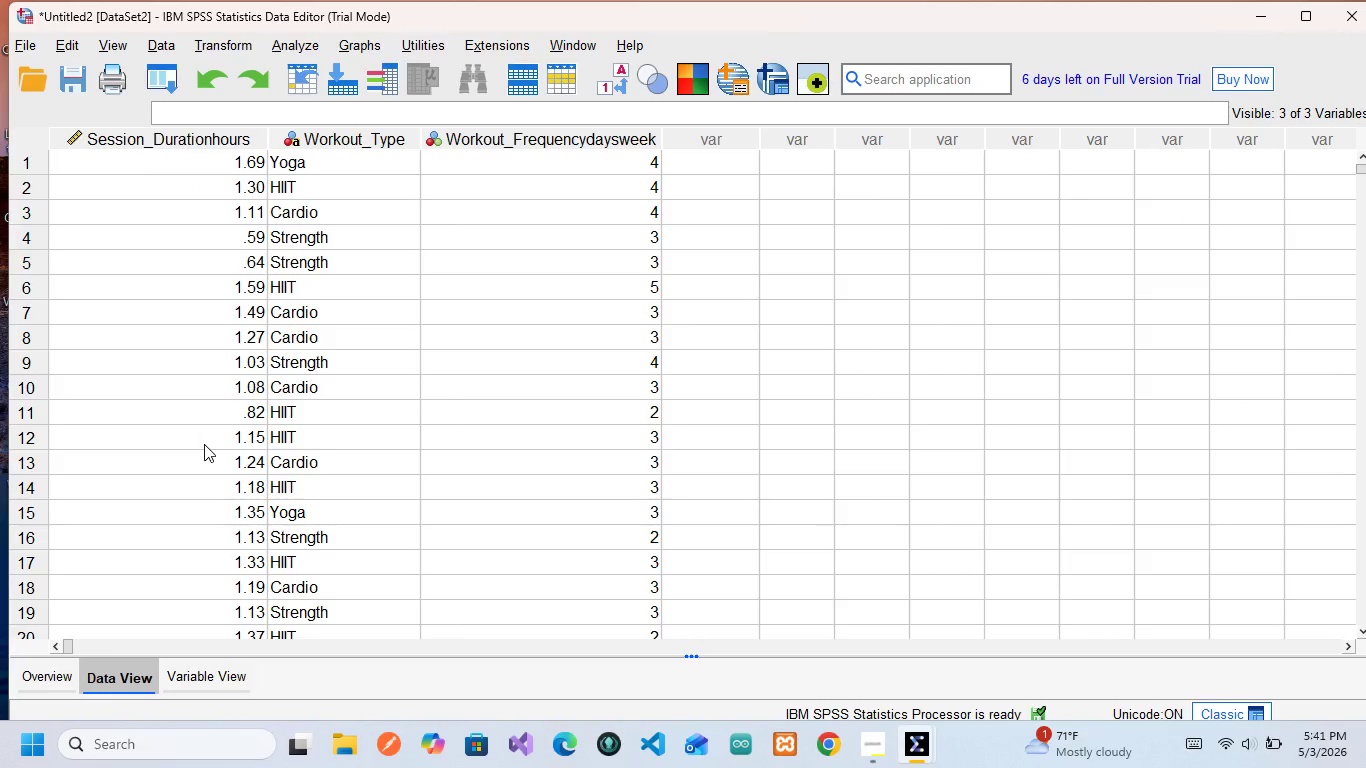 
left_click([1298, 21])
 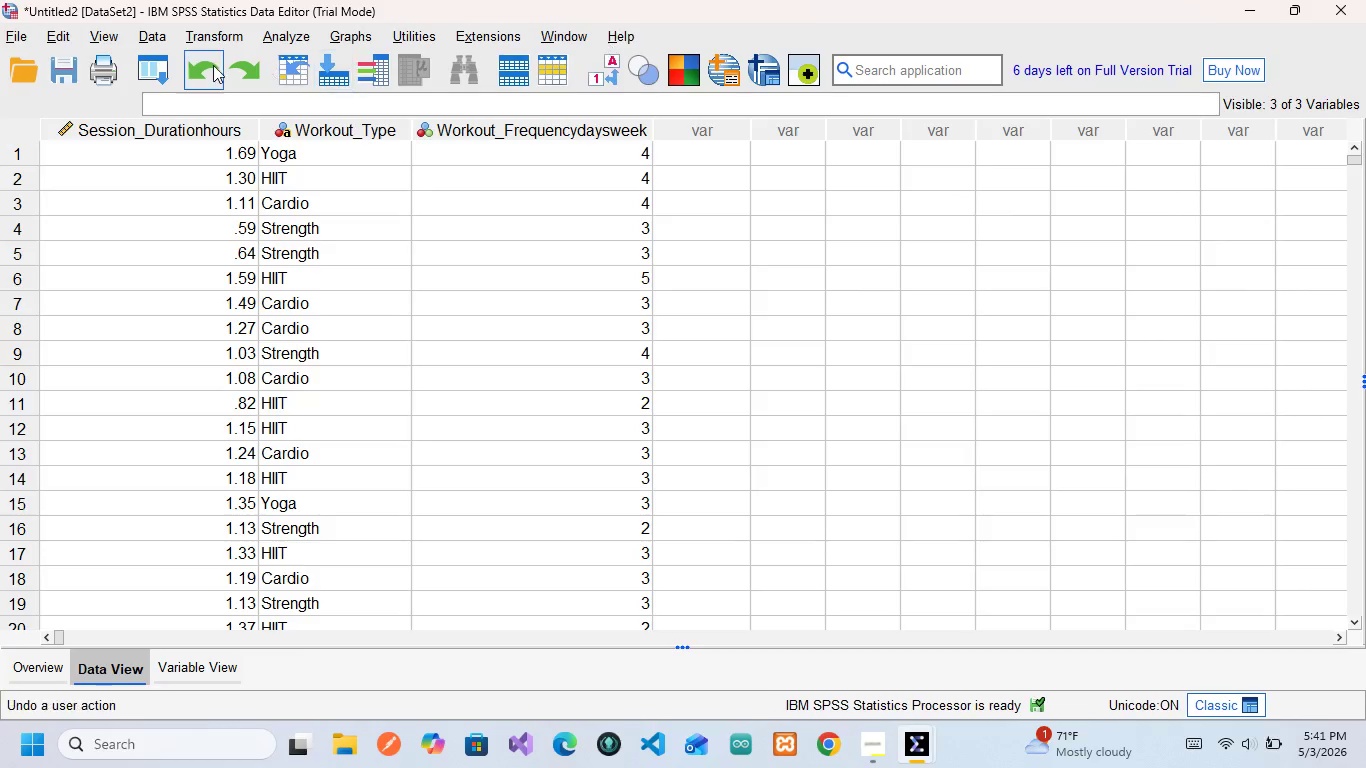 
mouse_move([200, 53])
 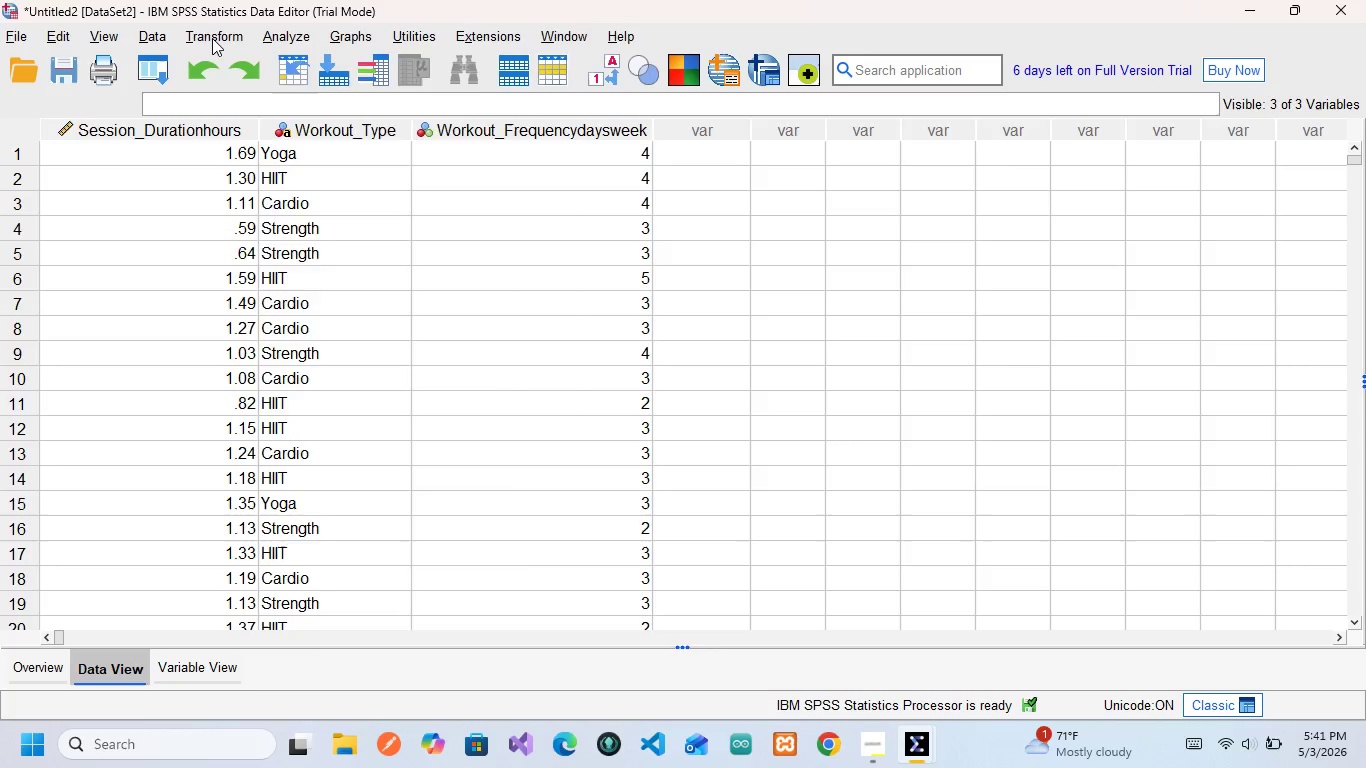 
left_click([212, 38])
 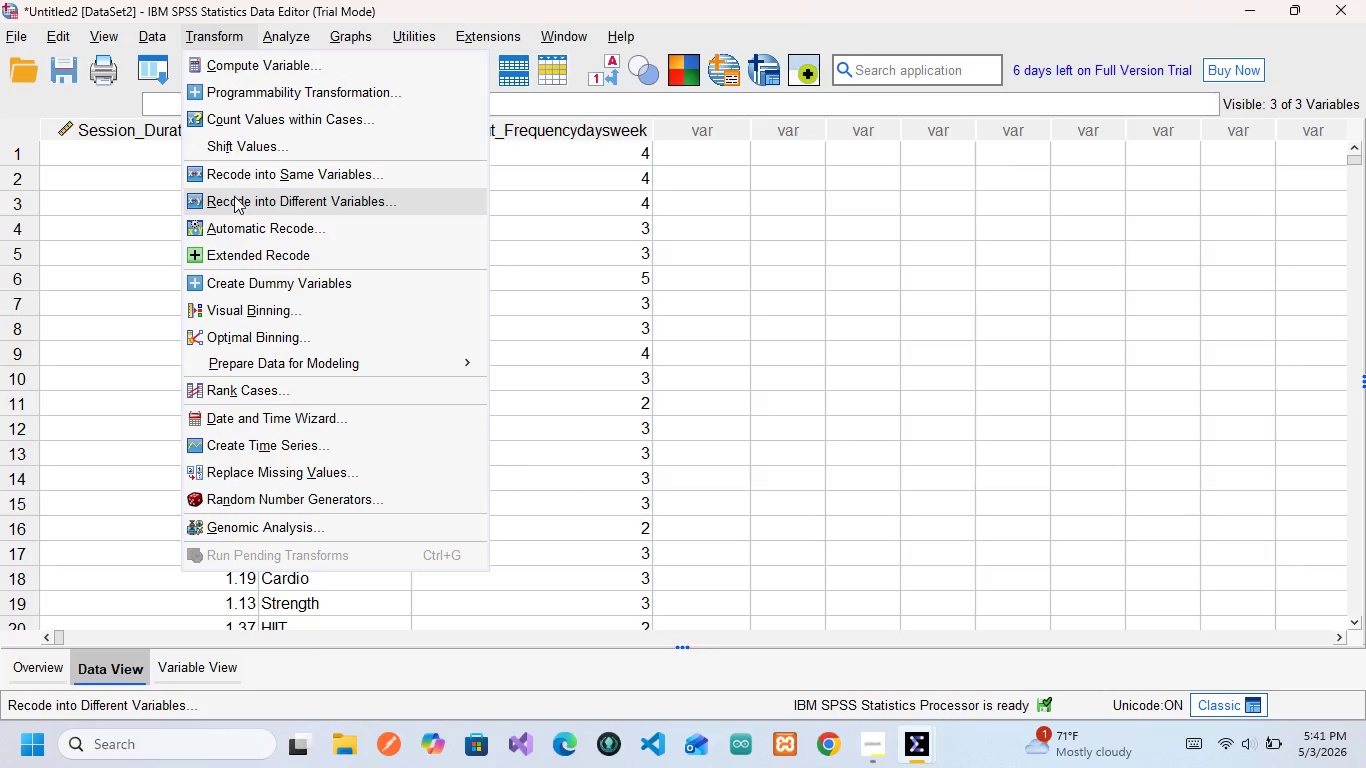 
left_click([234, 197])
 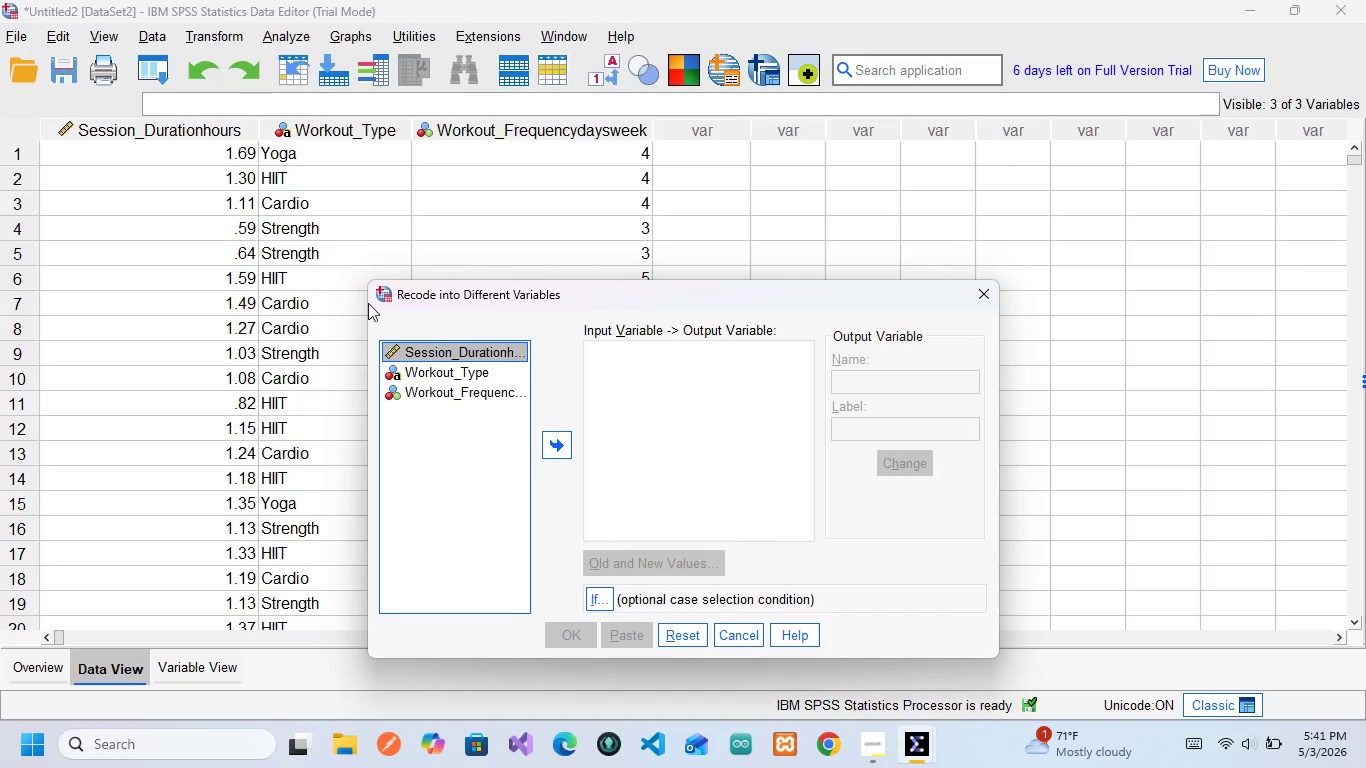 
wait(8.51)
 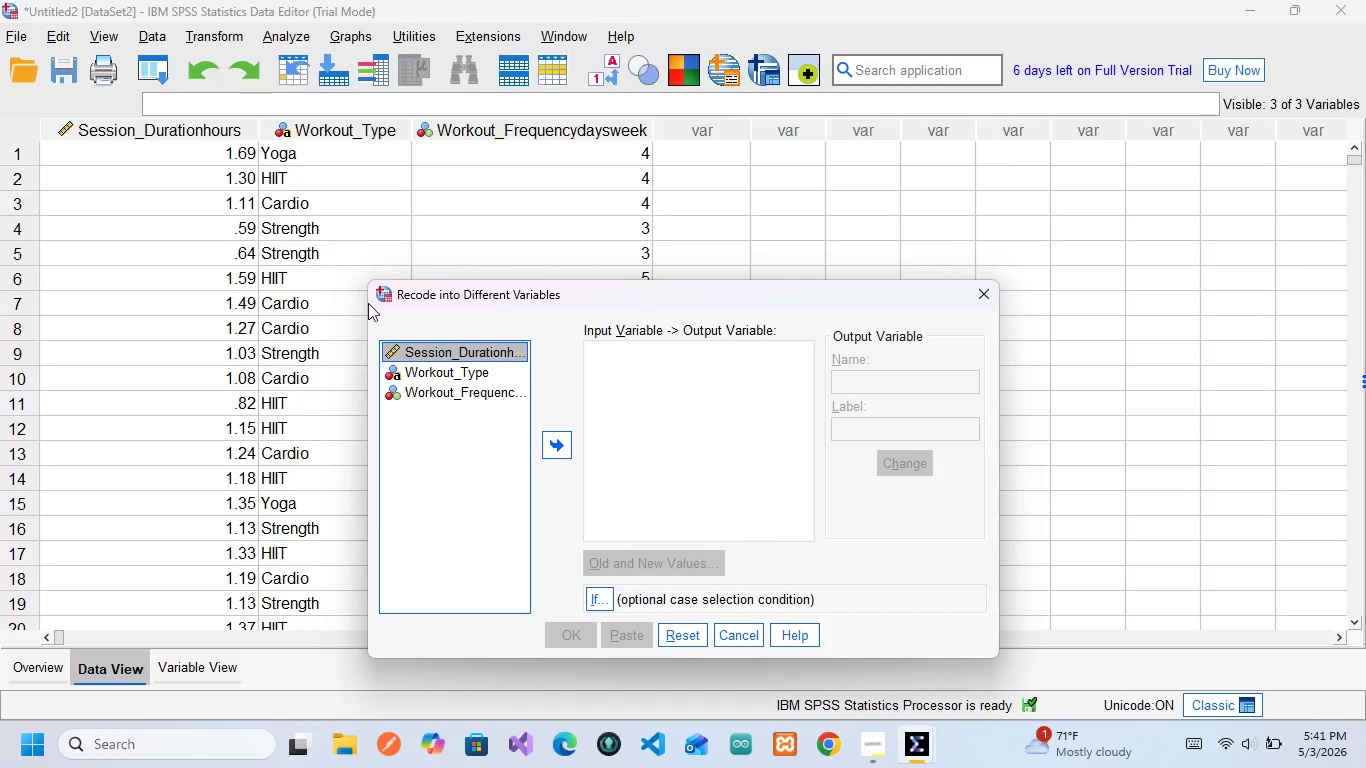 
left_click([450, 346])
 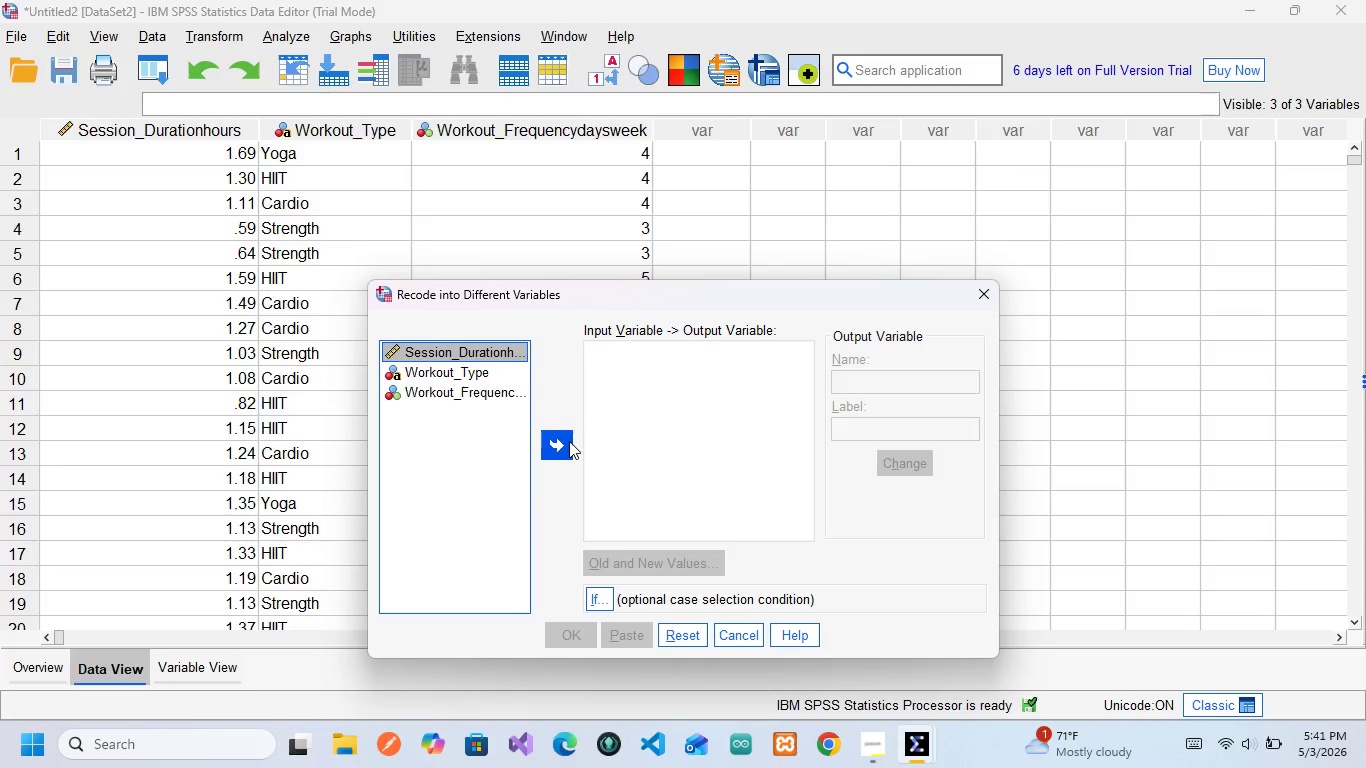 
left_click([569, 441])
 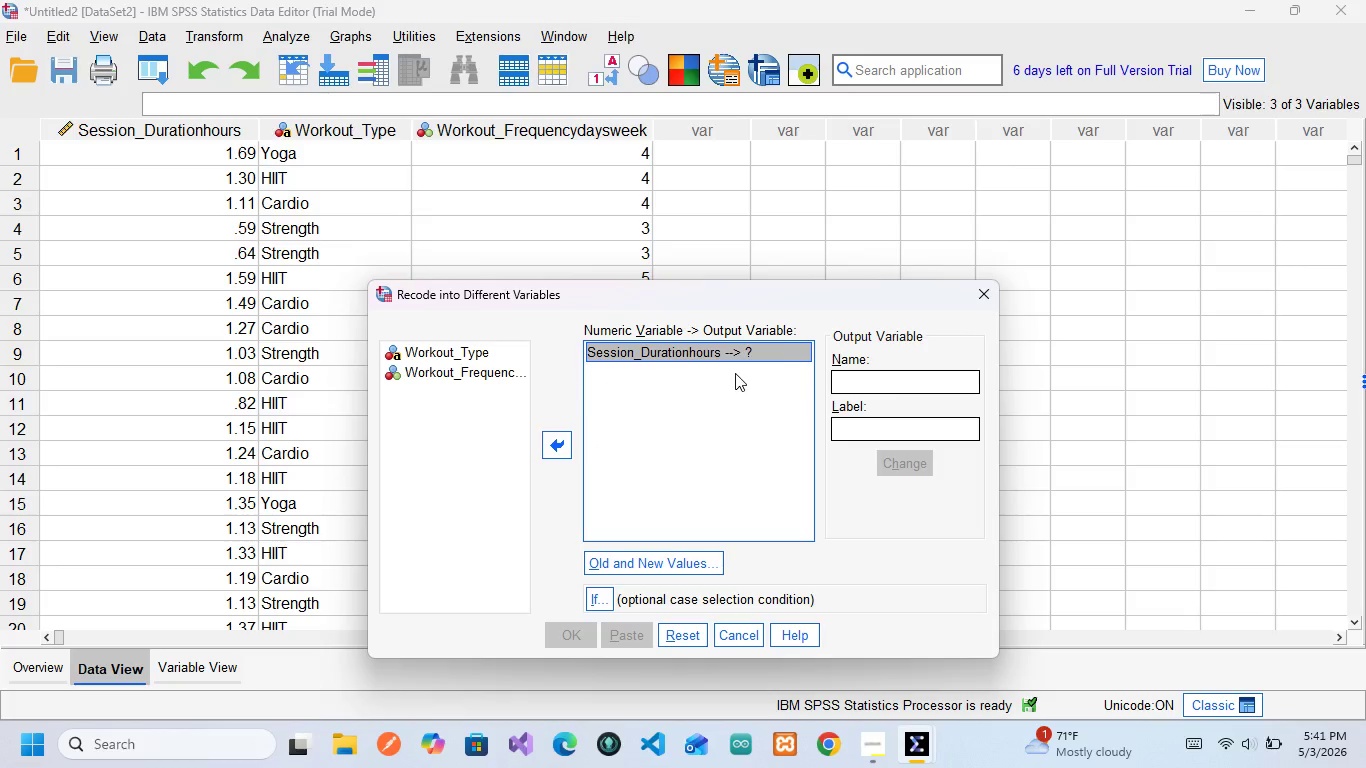 
wait(6.94)
 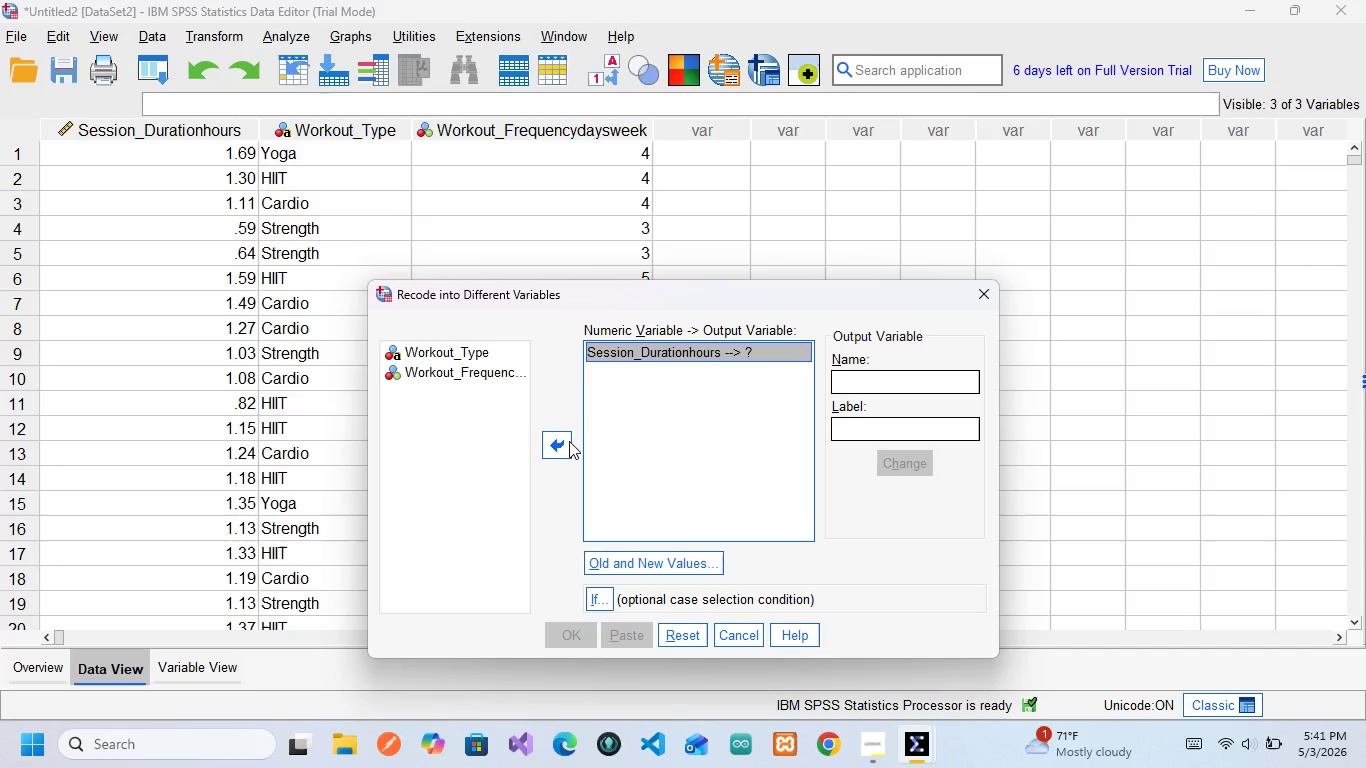 
left_click([884, 375])
 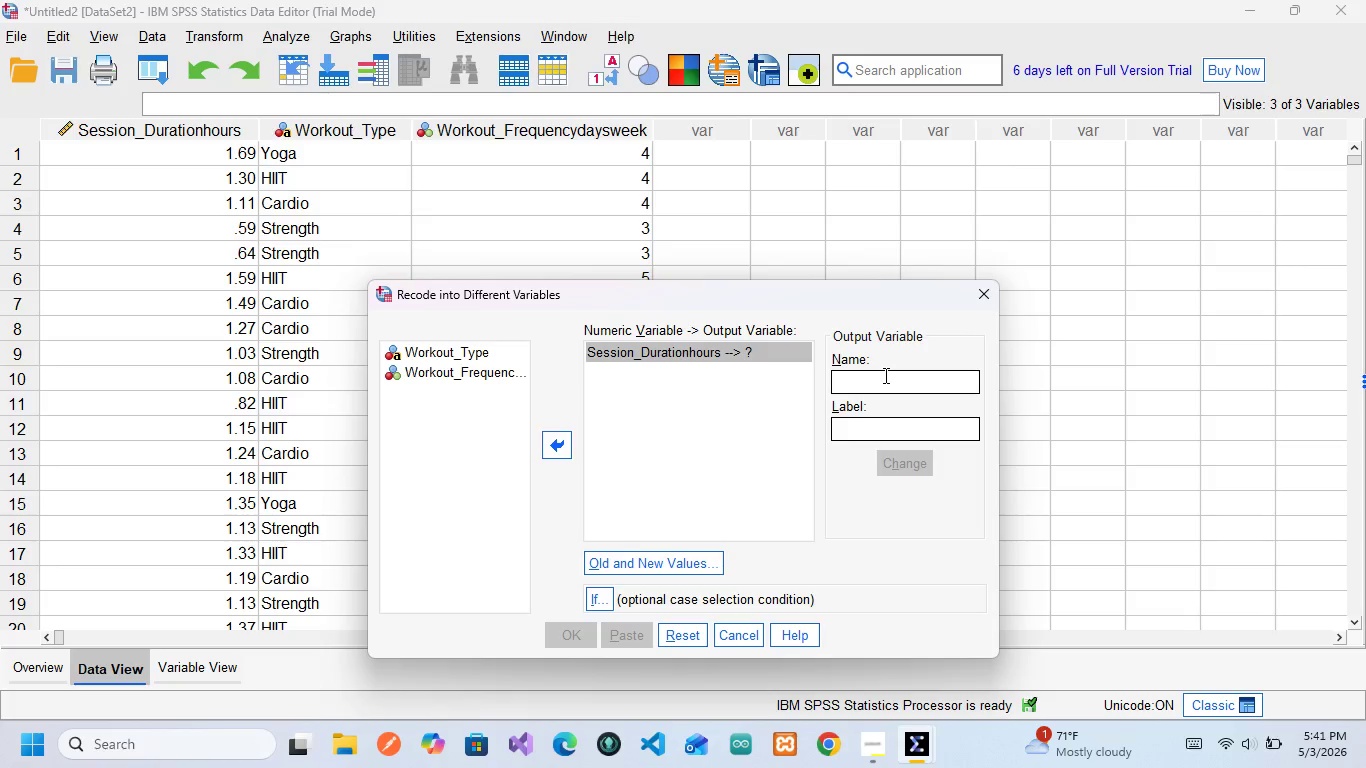 
type(Preffered )
key(Backspace)
type(_Duration)
 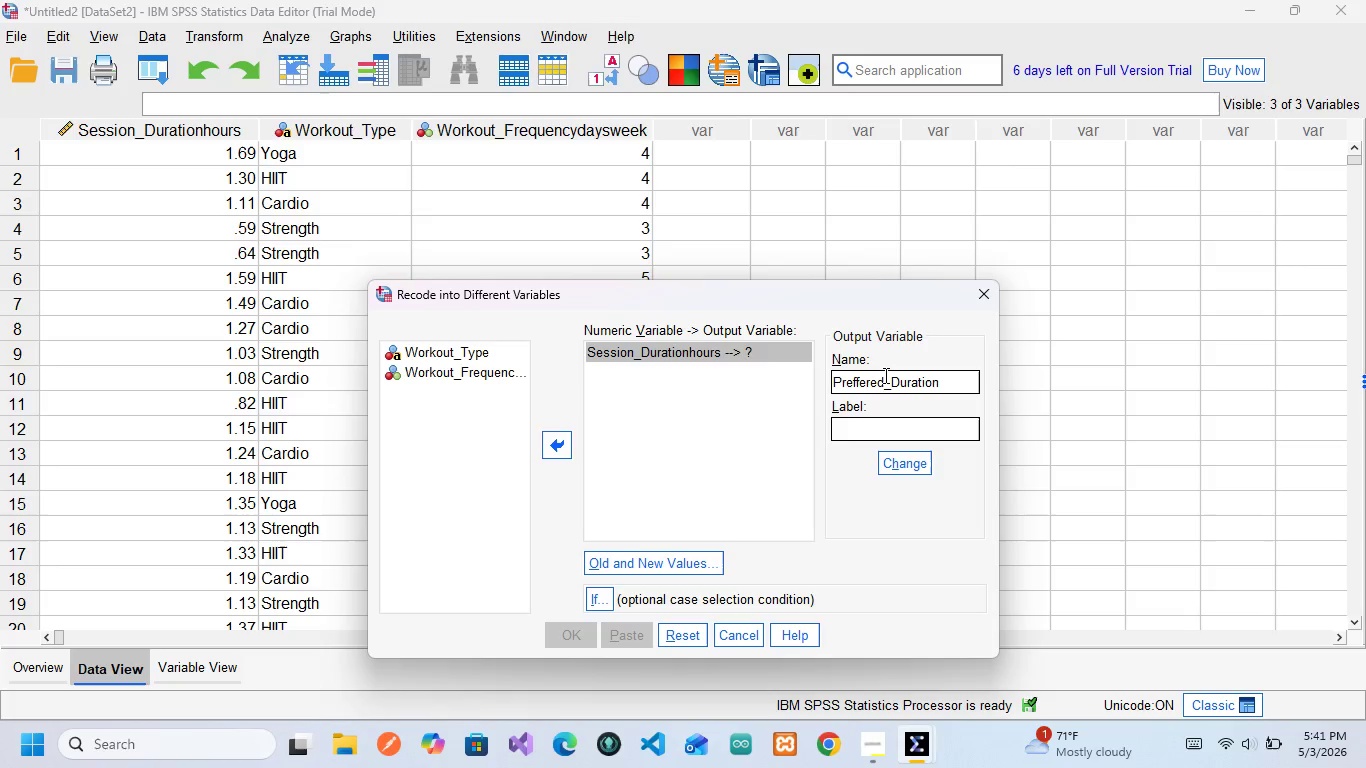 
wait(12.44)
 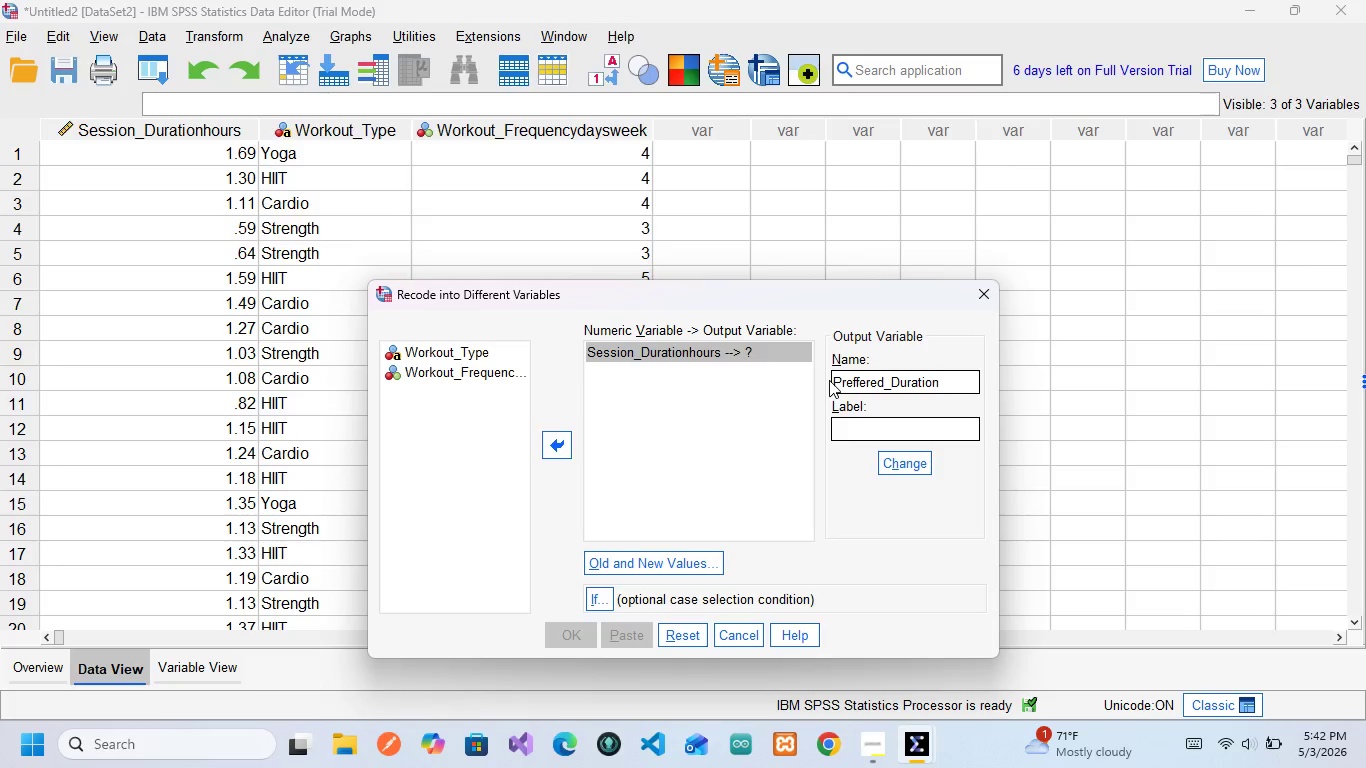 
left_click([864, 379])
 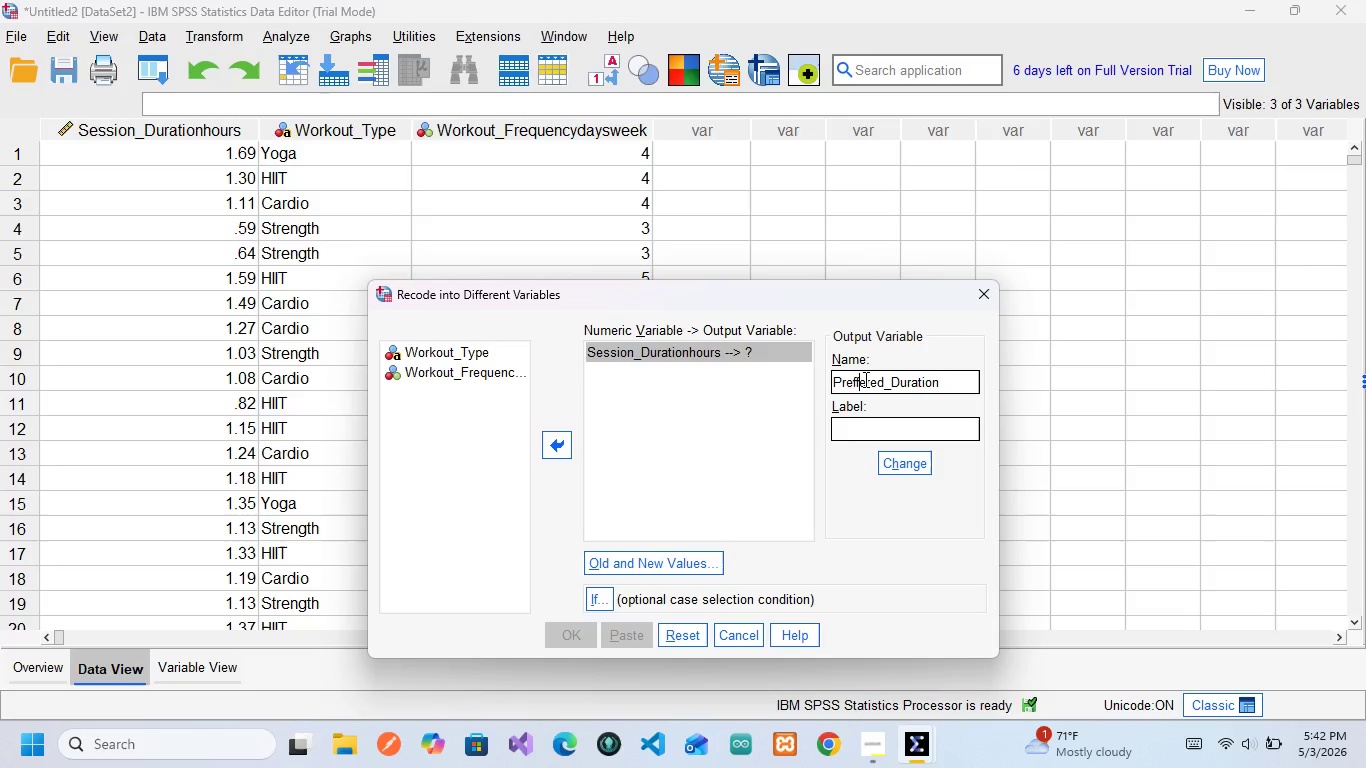 
key(ArrowLeft)
 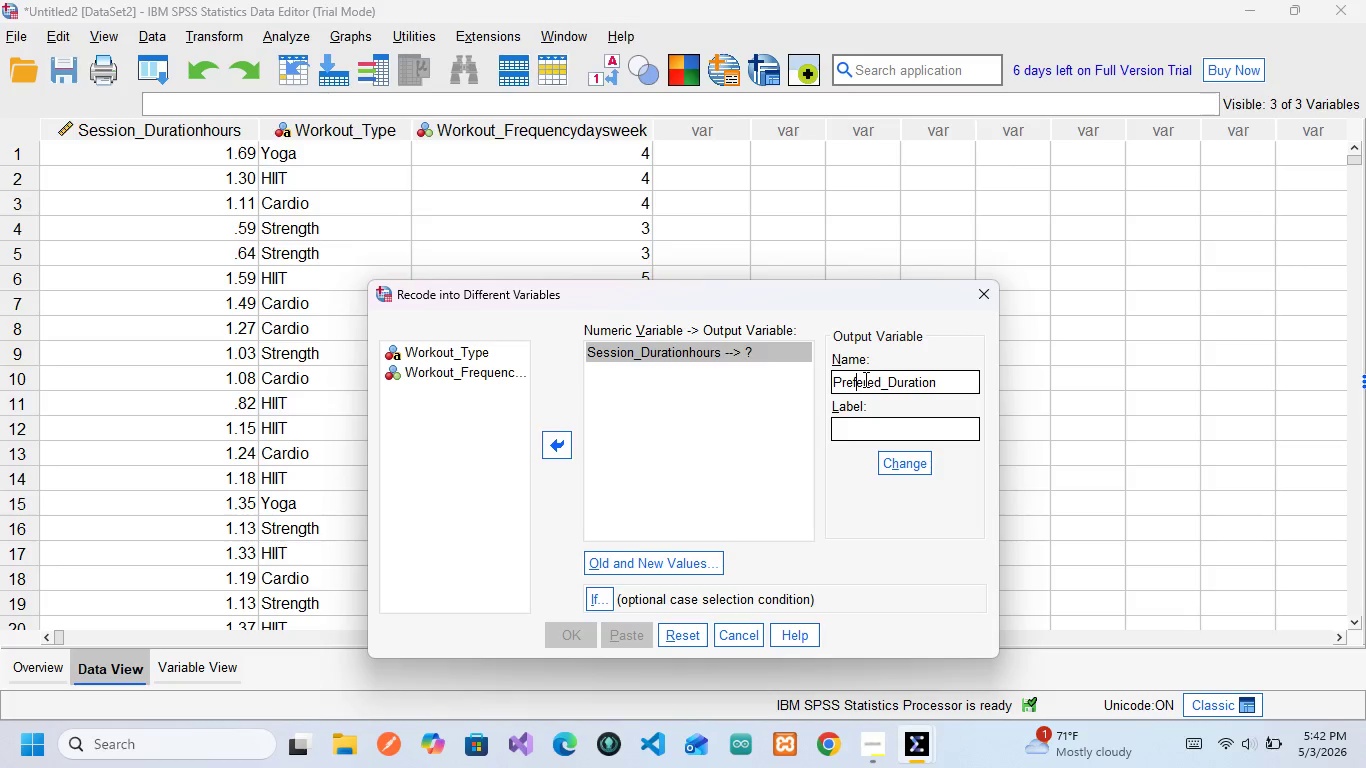 
key(Backspace)
 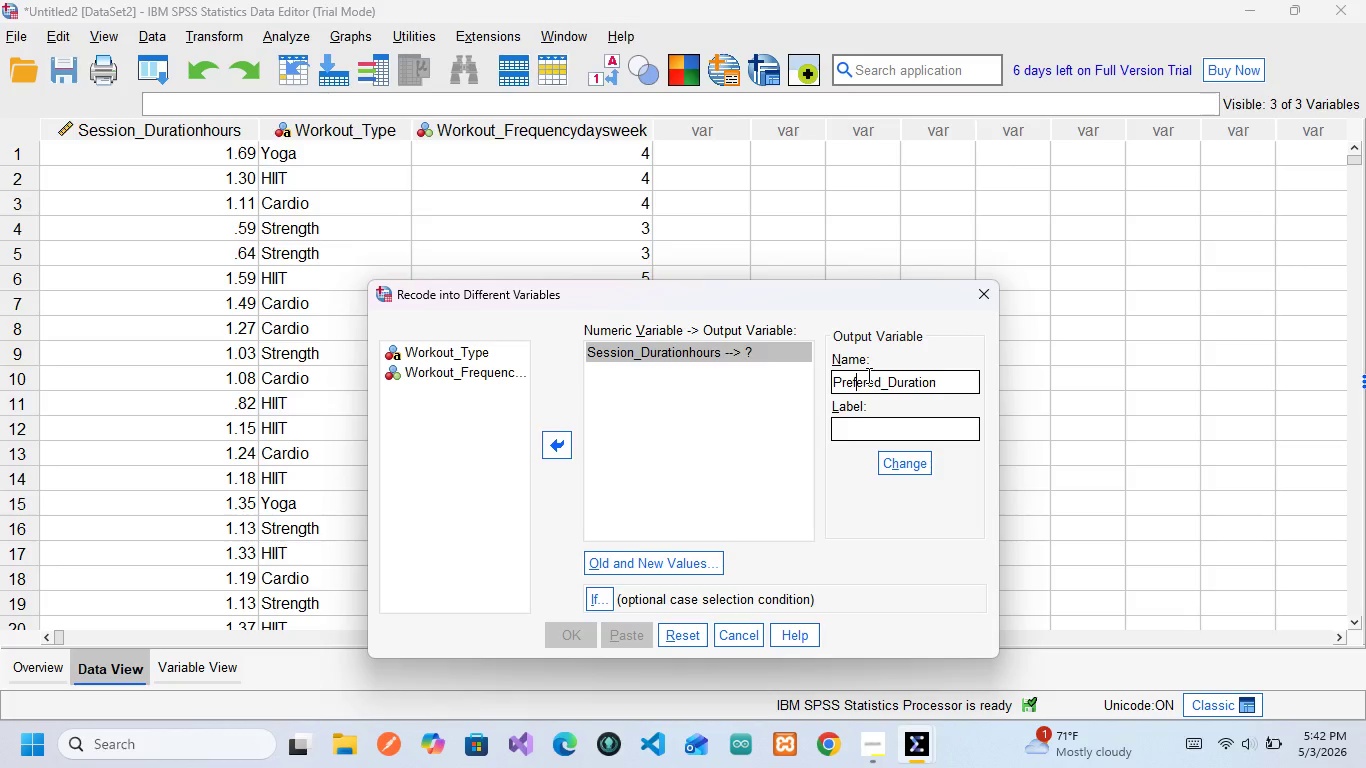 
key(ArrowRight)
 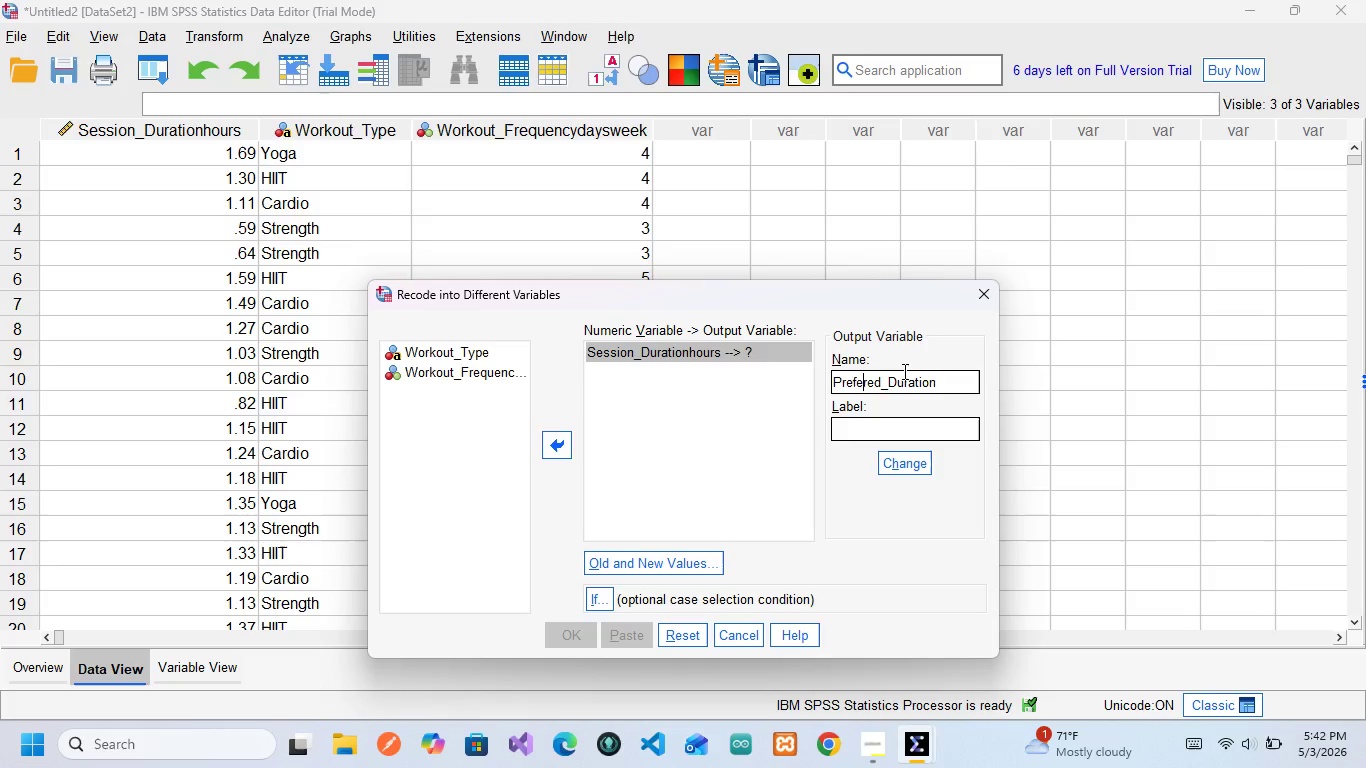 
key(R)
 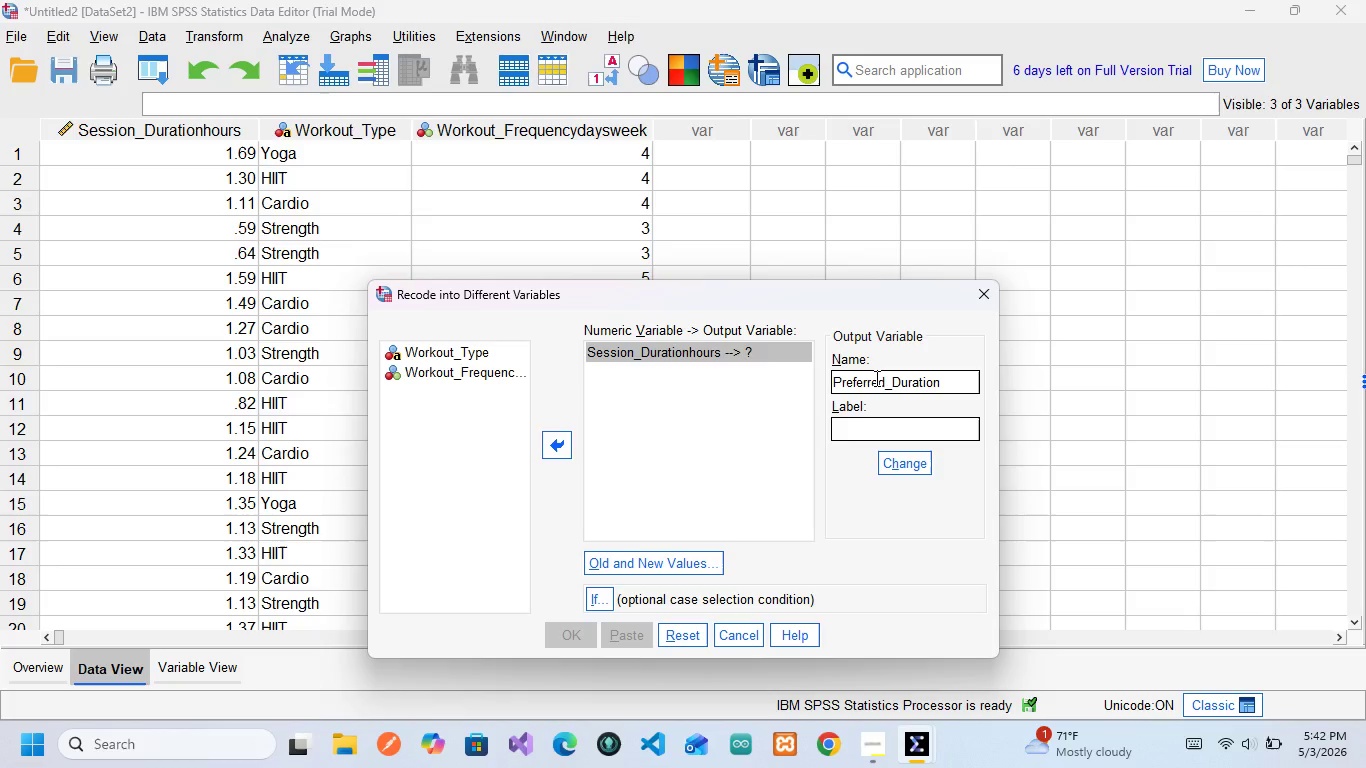 
key(ArrowRight)
 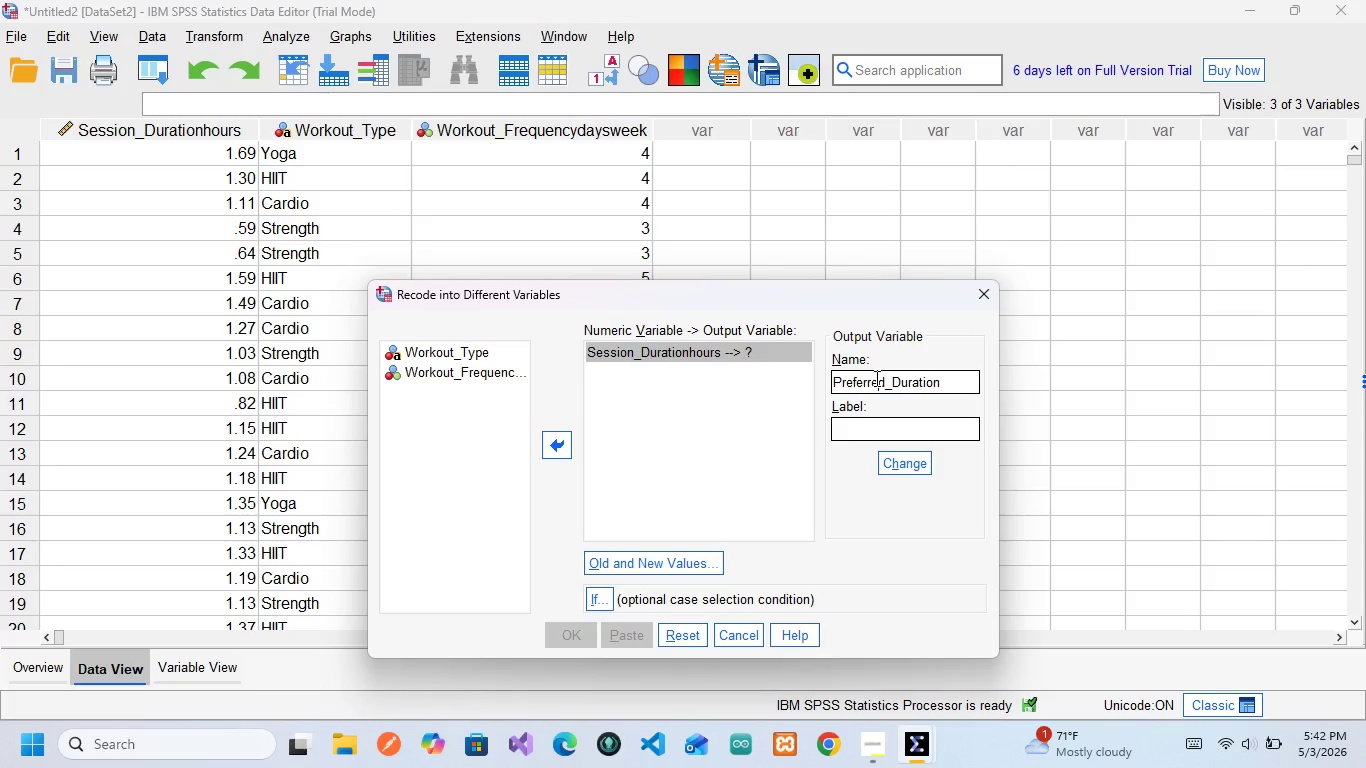 
key(ArrowRight)
 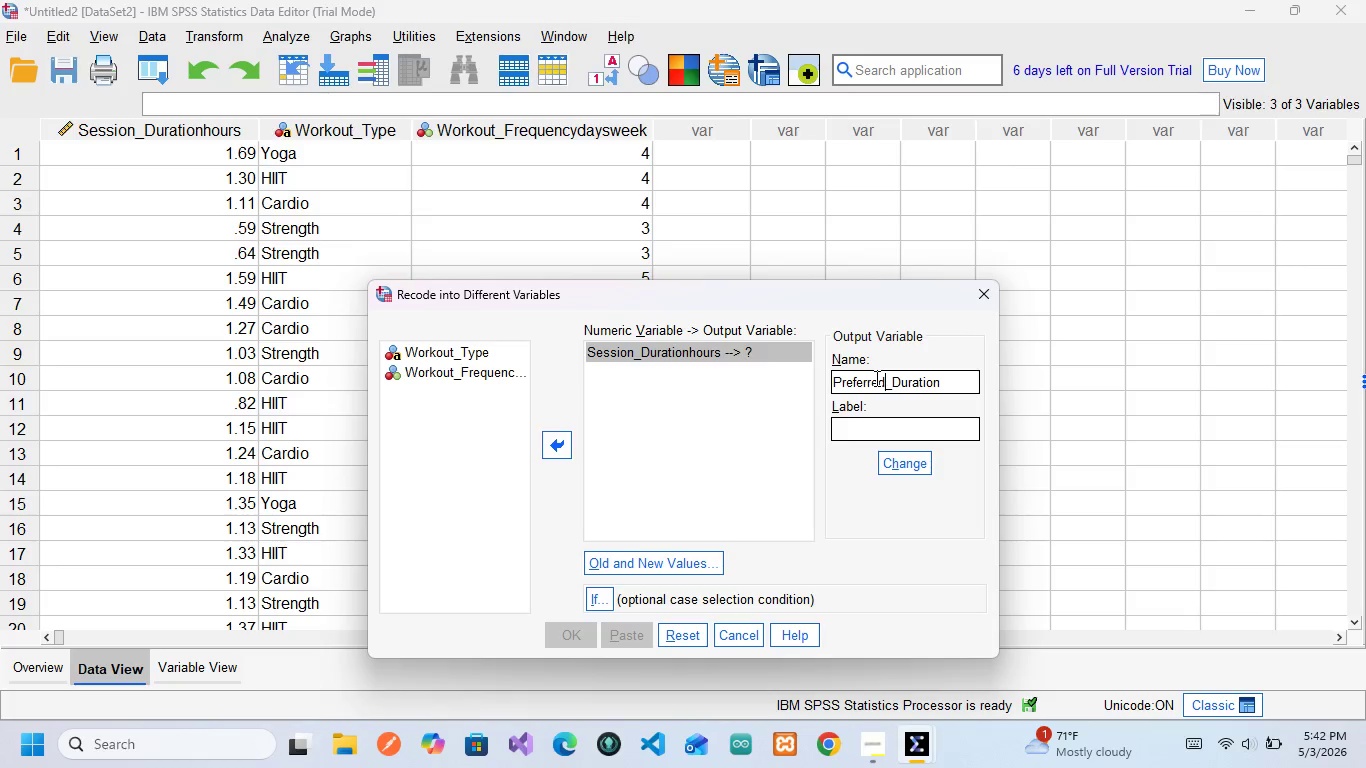 
key(ArrowRight)
 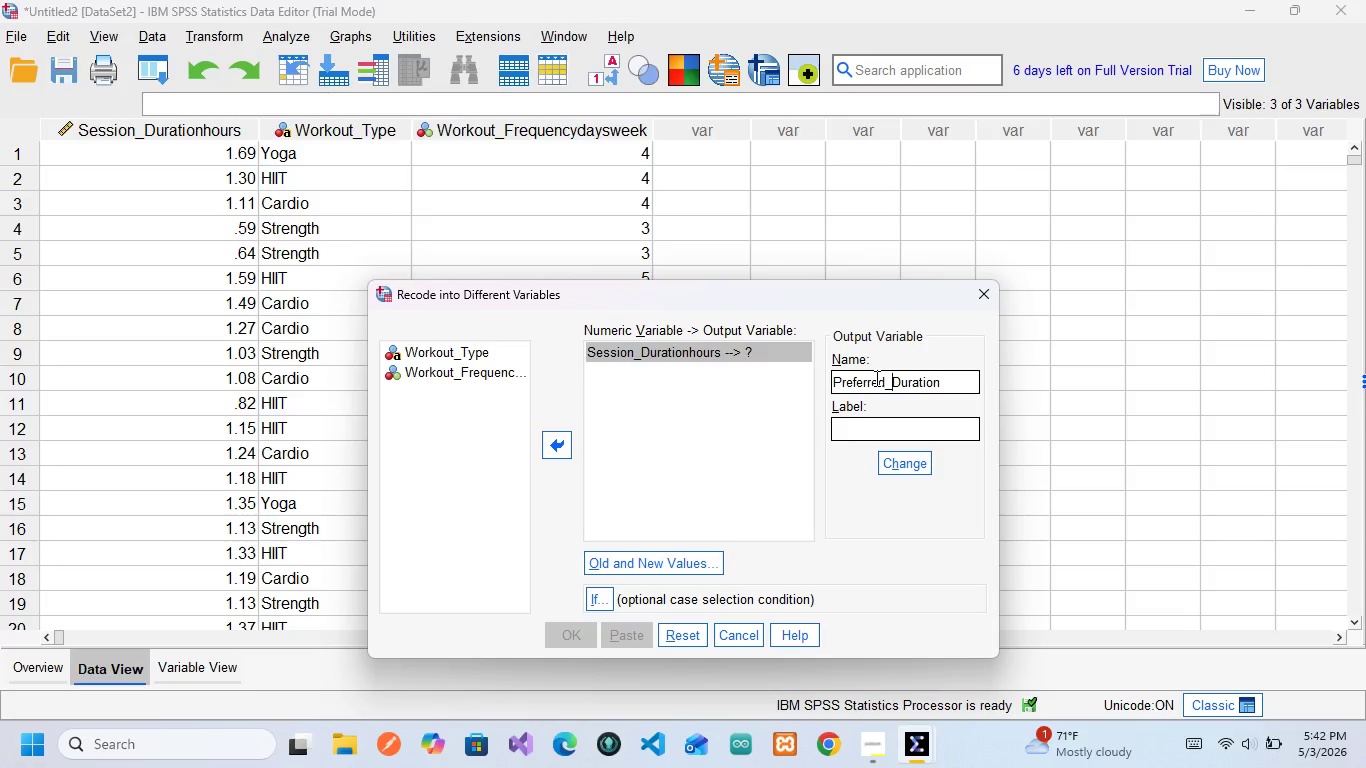 
key(ArrowRight)
 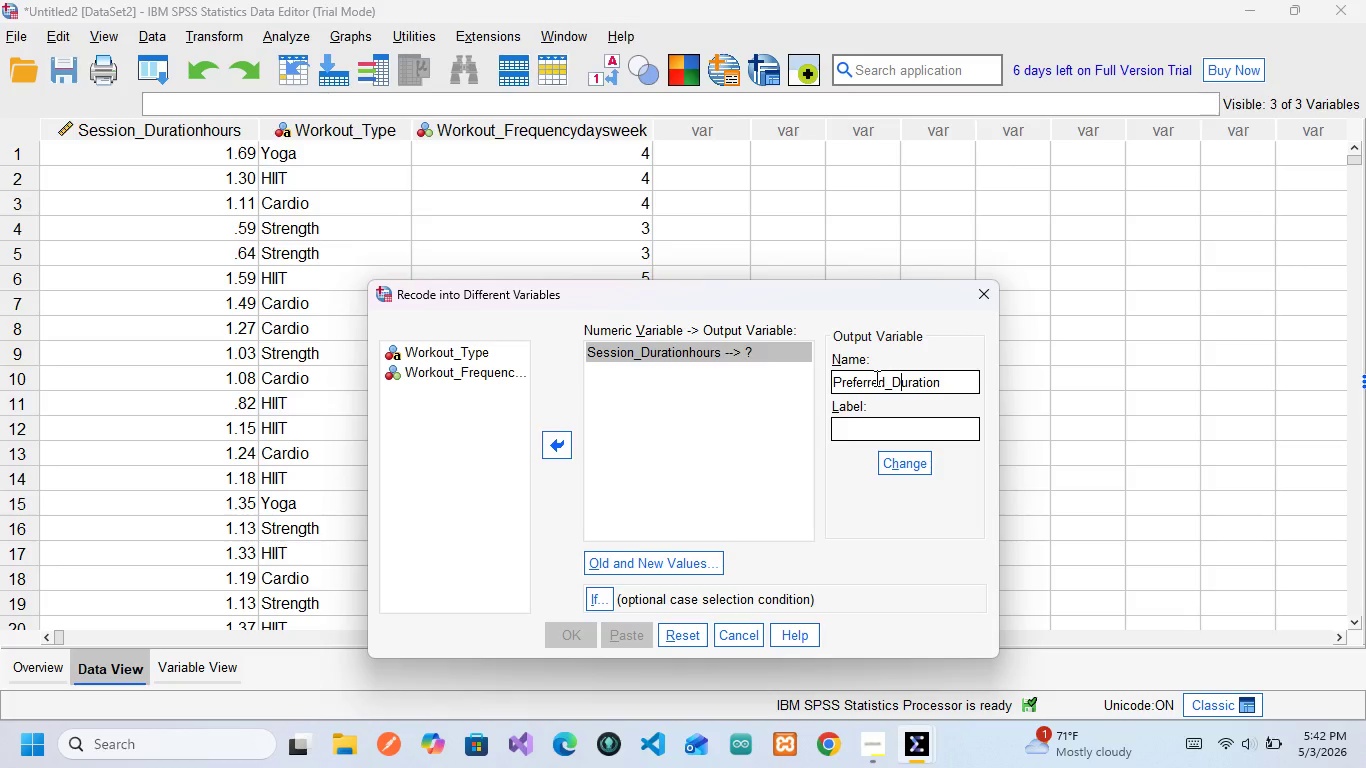 
key(ArrowRight)
 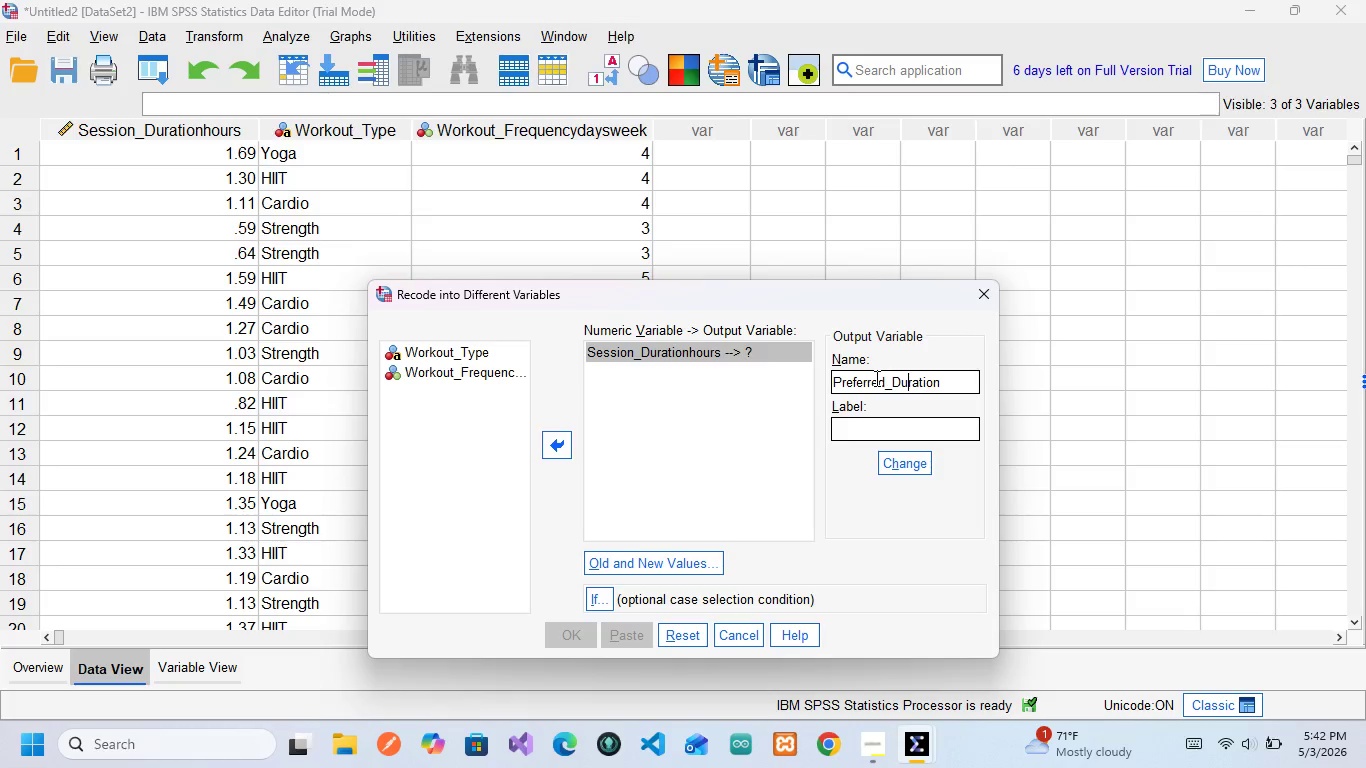 
key(ArrowRight)
 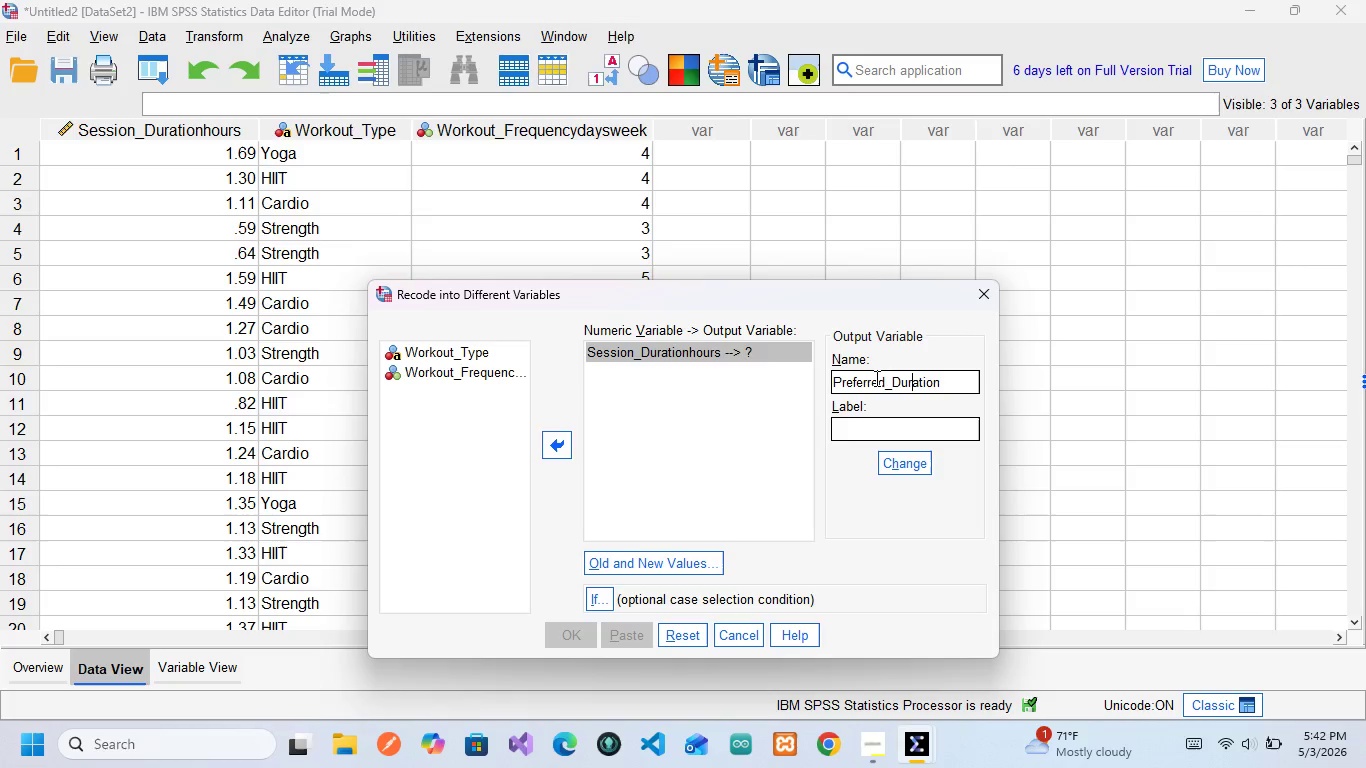 
key(ArrowRight)
 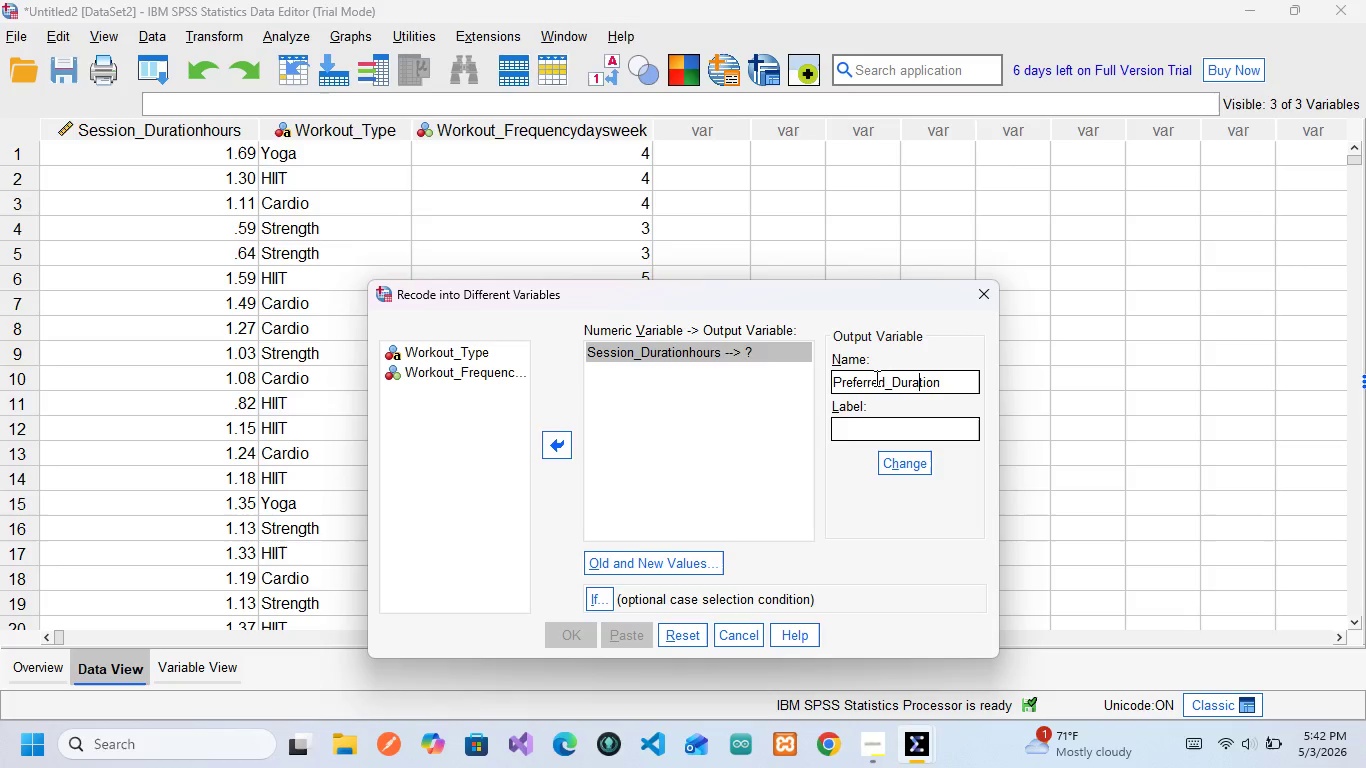 
key(ArrowRight)
 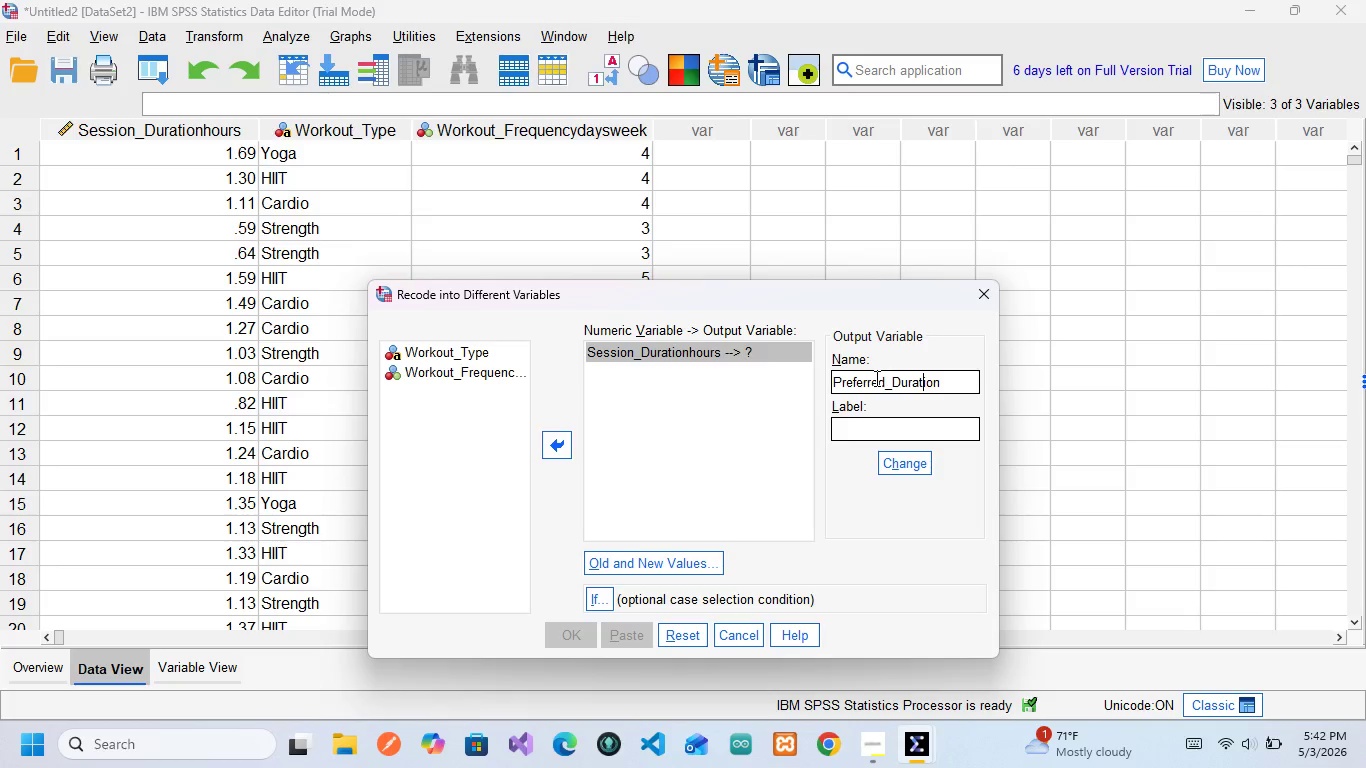 
key(ArrowRight)
 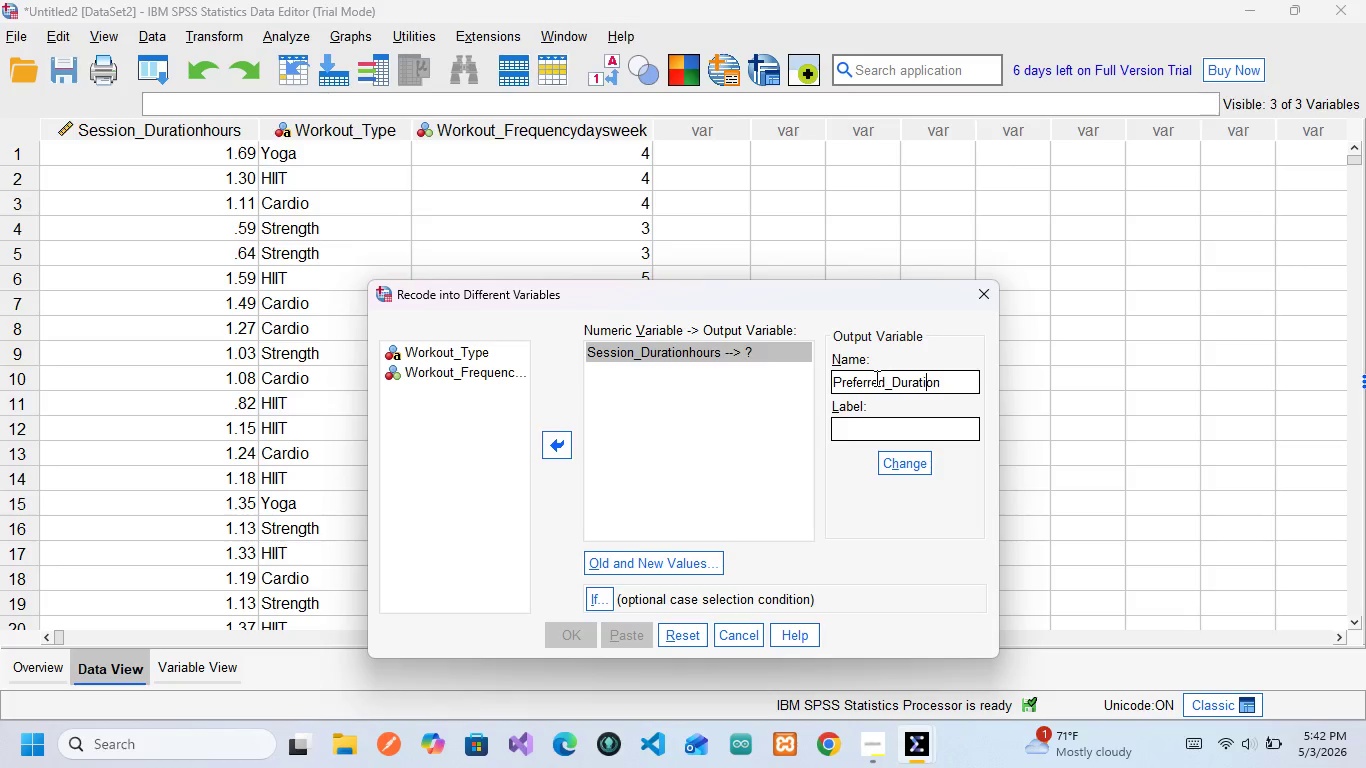 
key(ArrowRight)
 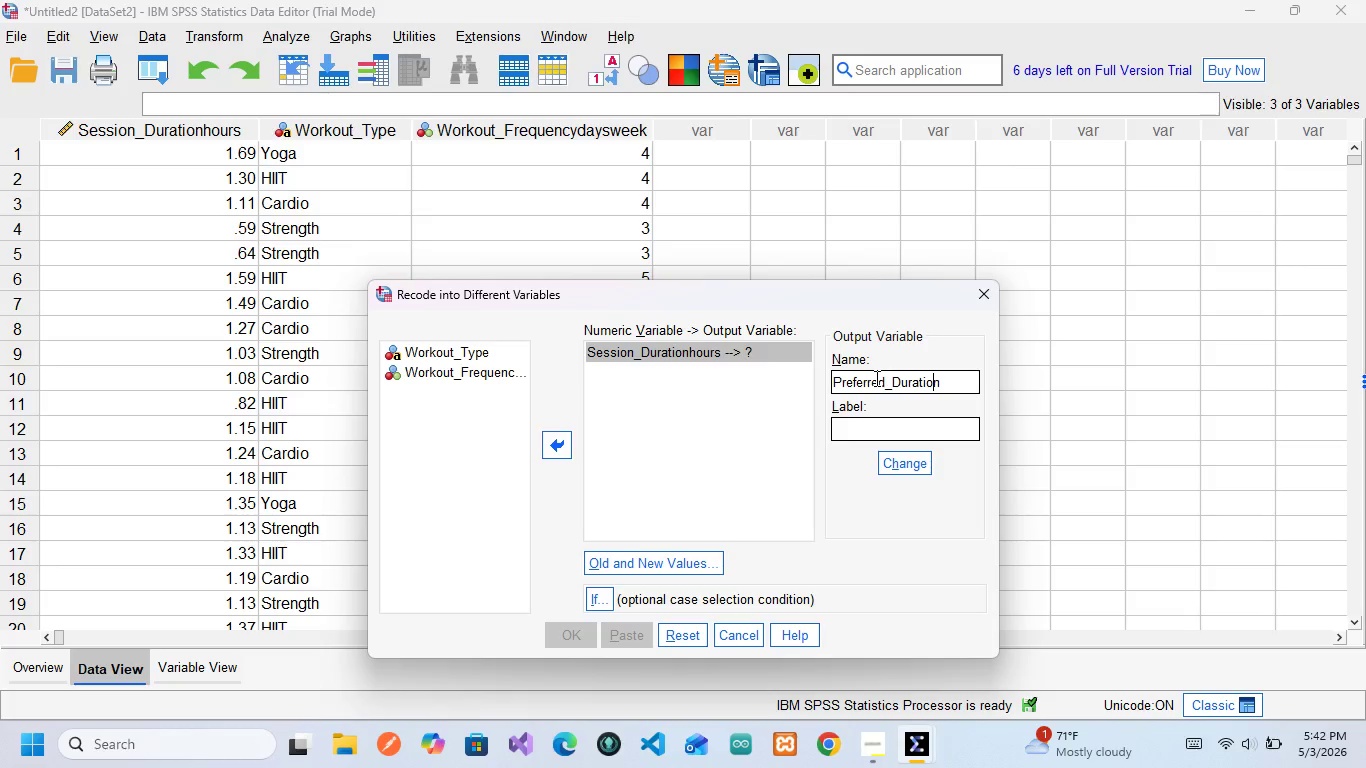 
key(ArrowRight)
 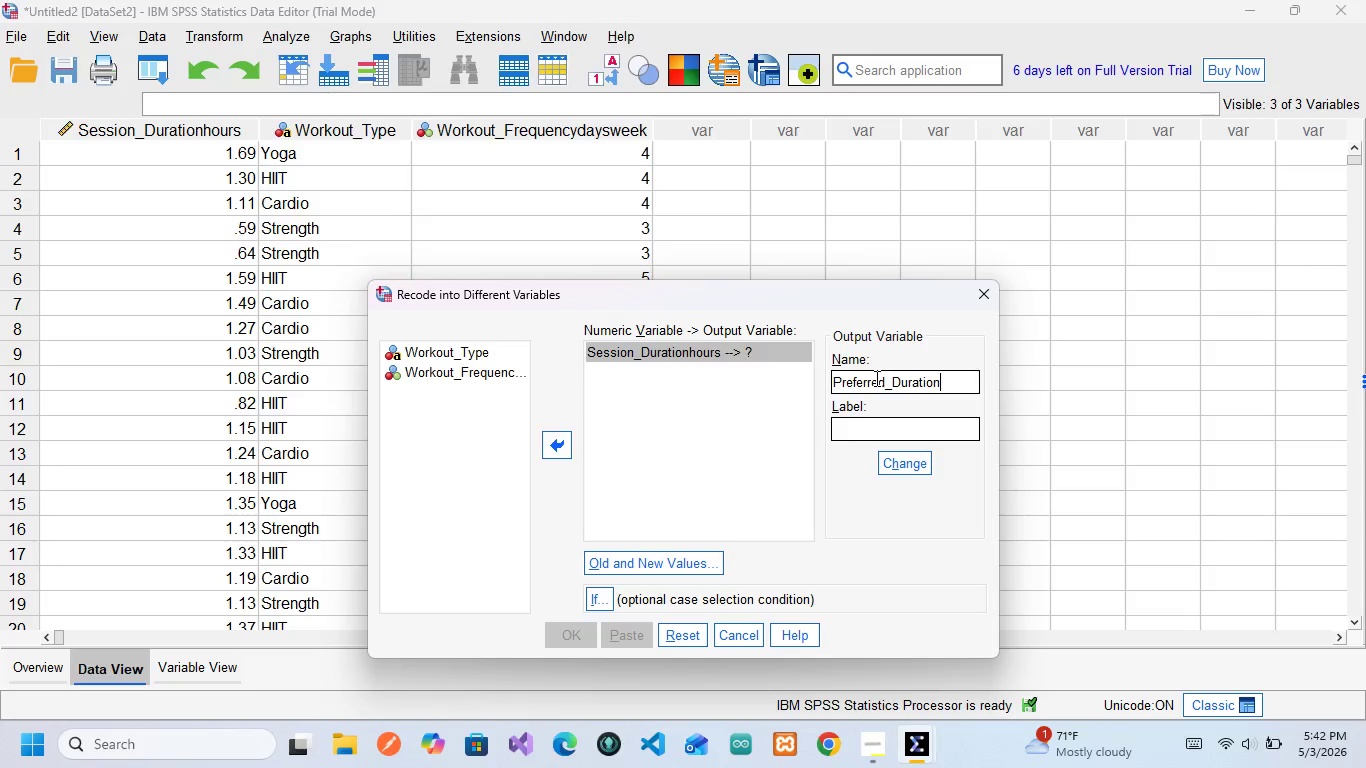 
key(ArrowRight)
 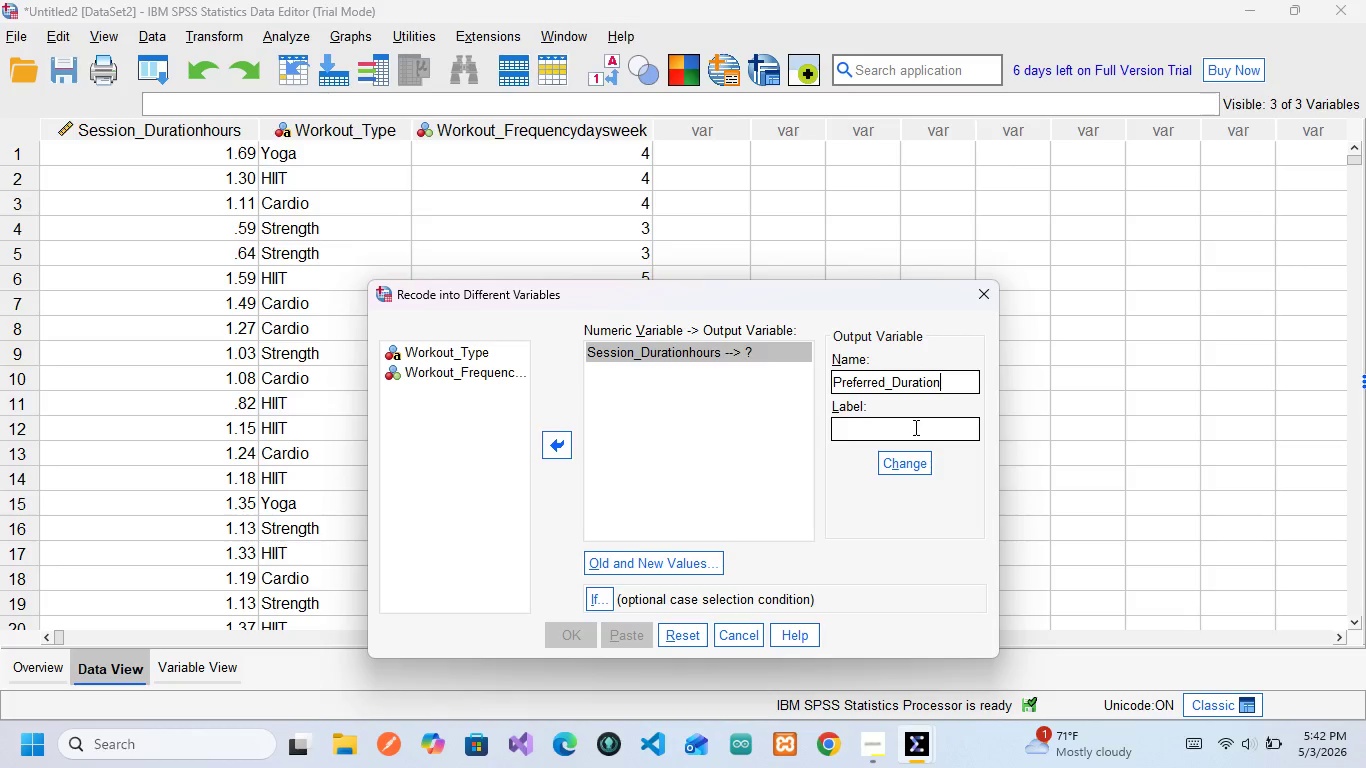 
wait(19.24)
 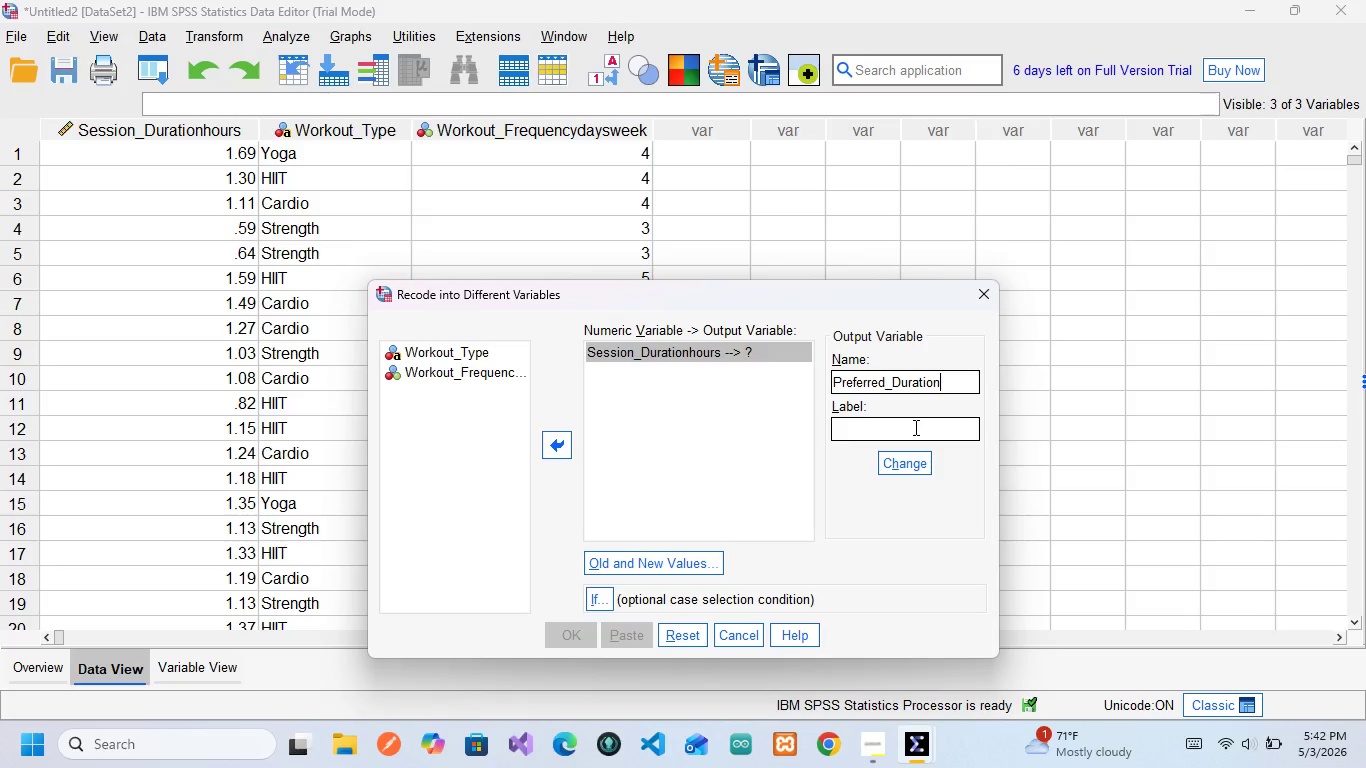 
left_click([886, 467])
 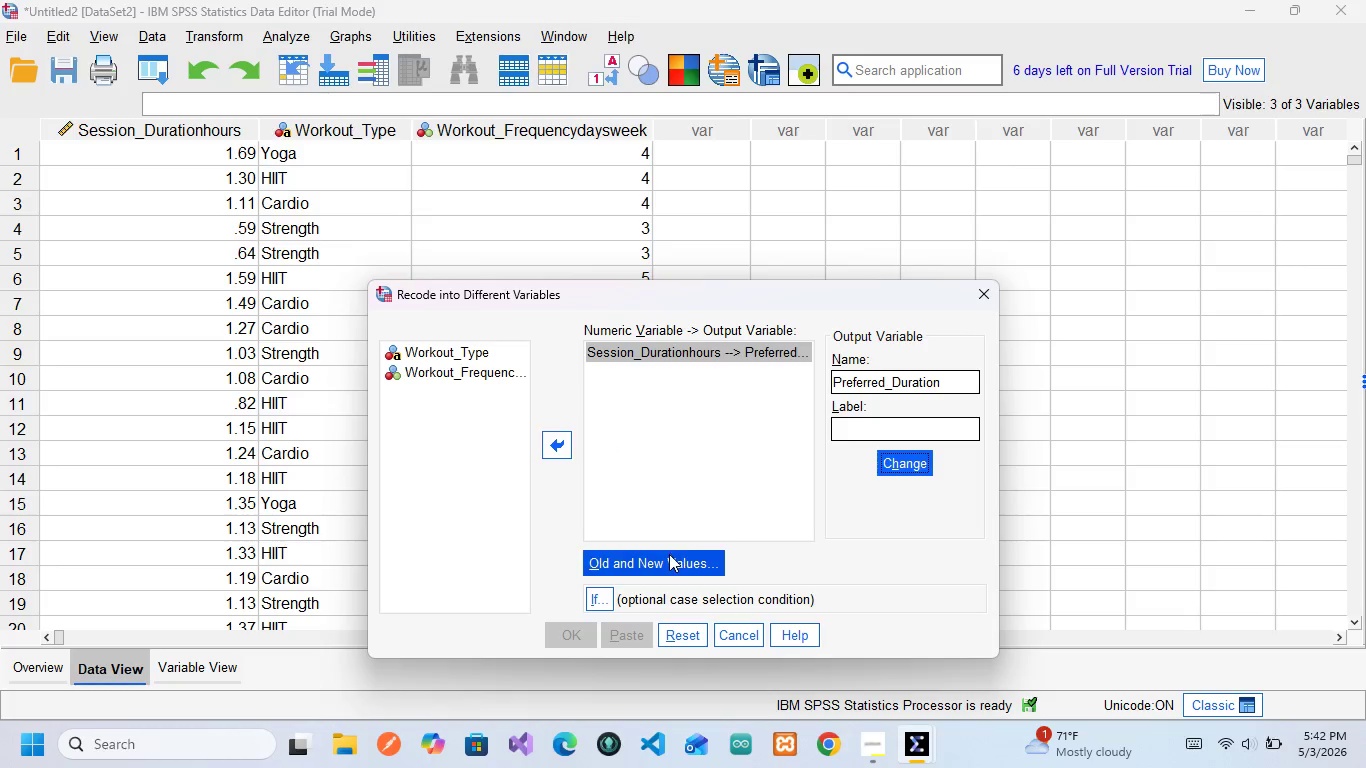 
left_click([669, 556])
 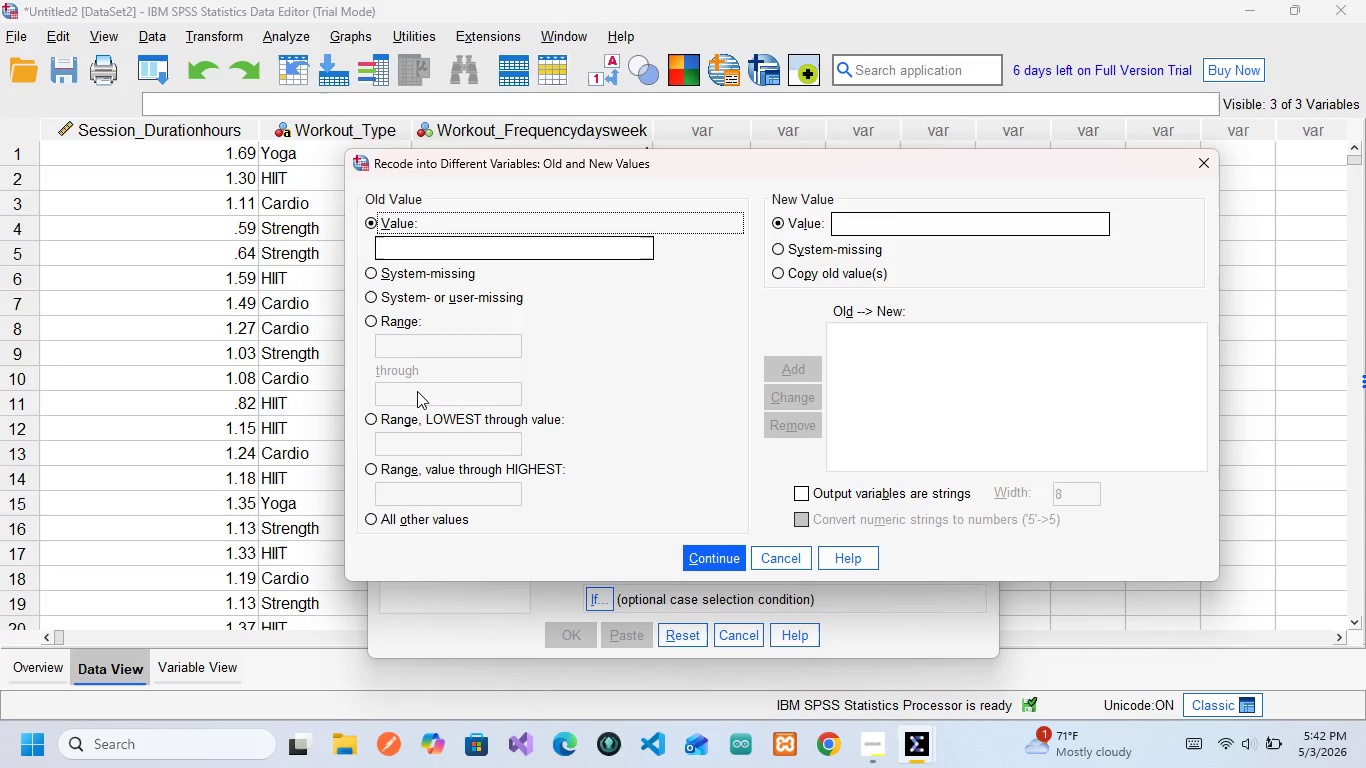 
wait(8.75)
 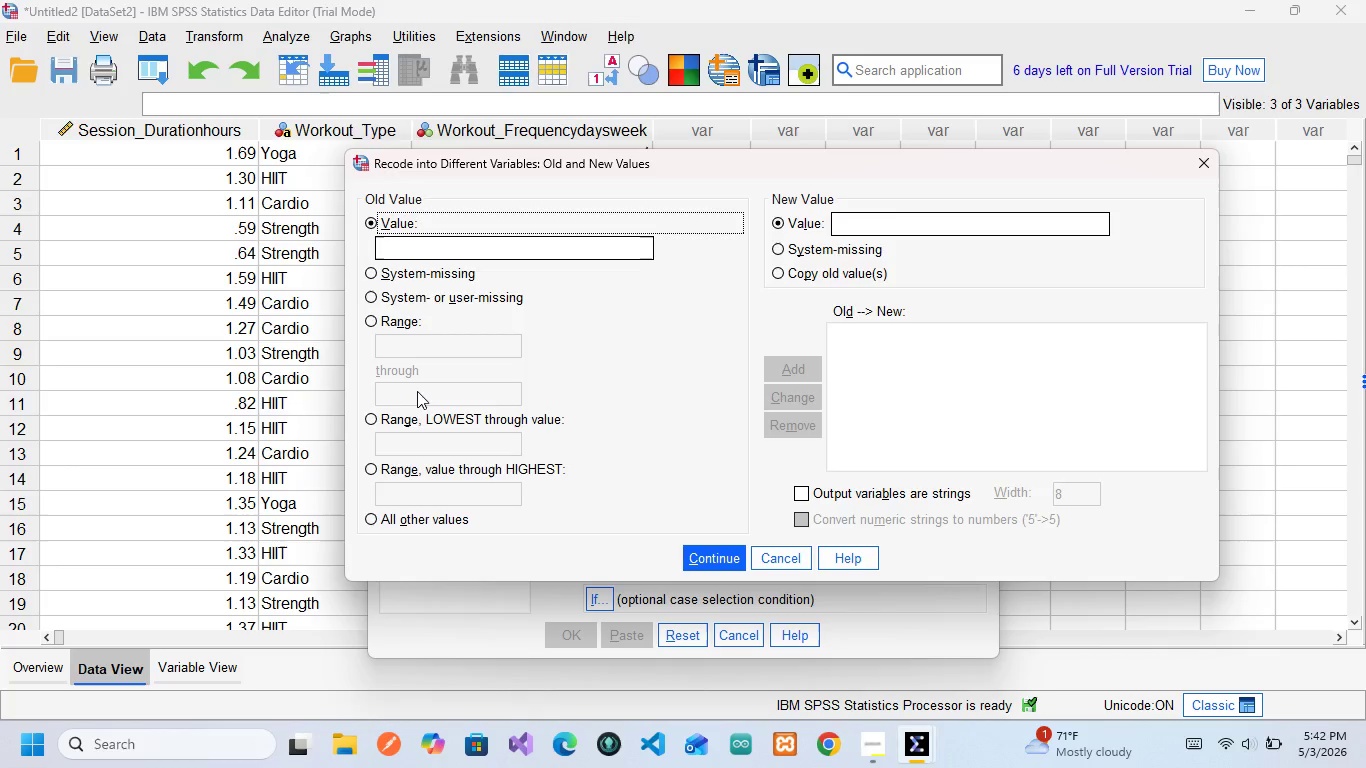 
left_click([370, 419])
 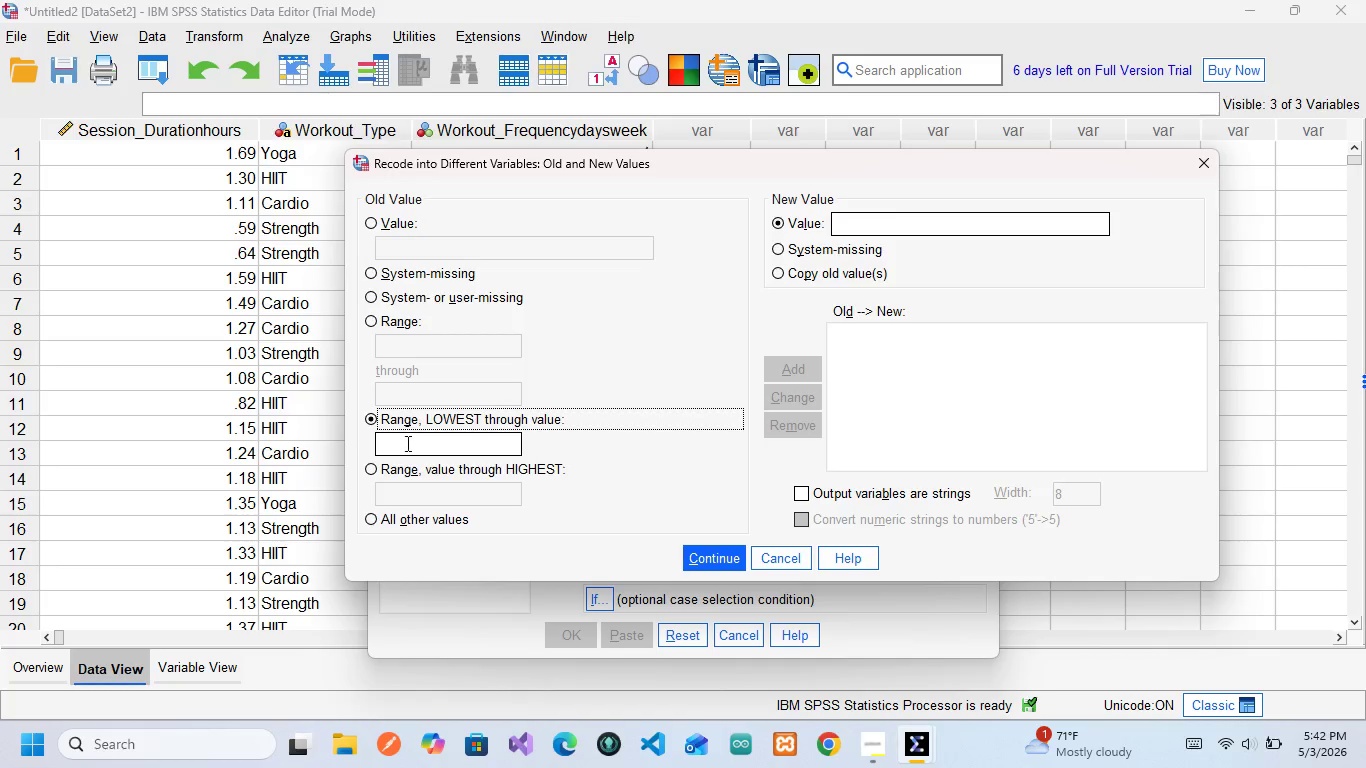 
left_click([406, 443])
 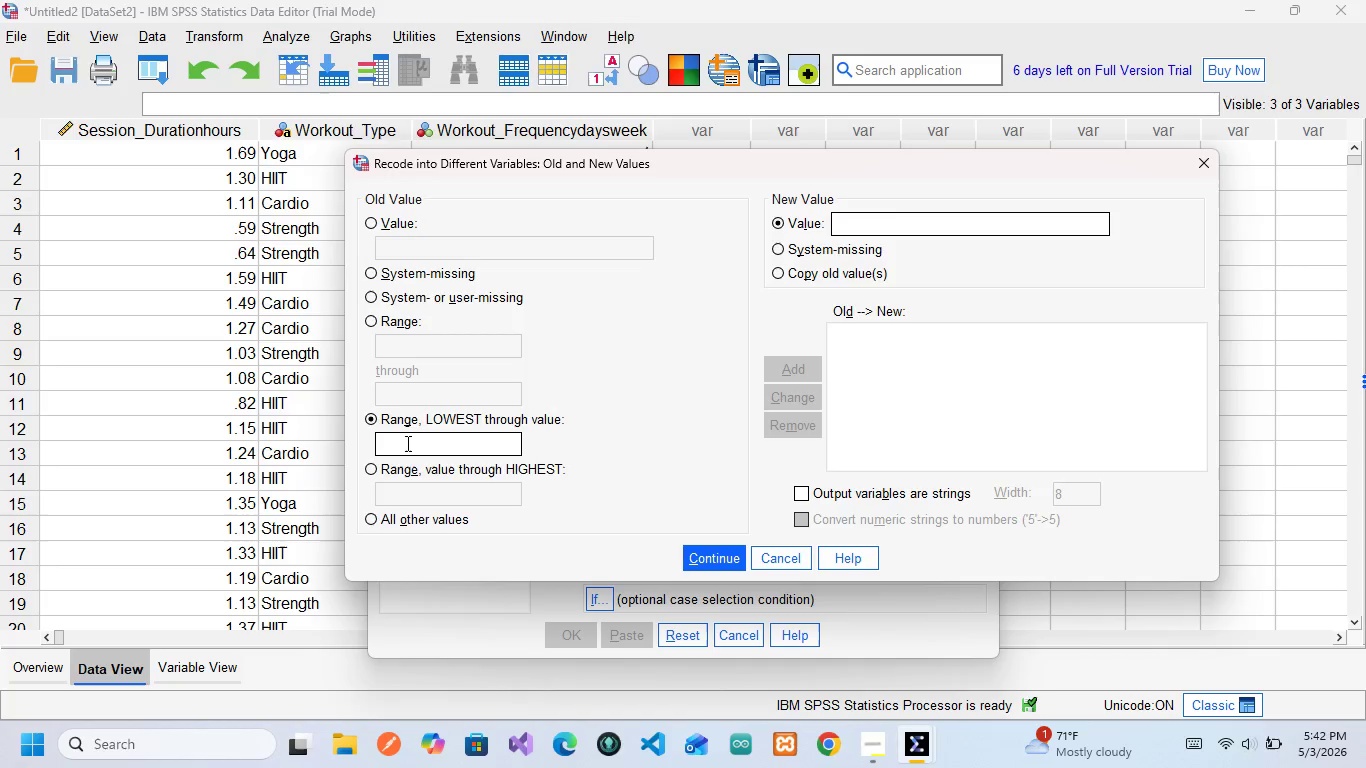 
type(o.75)
 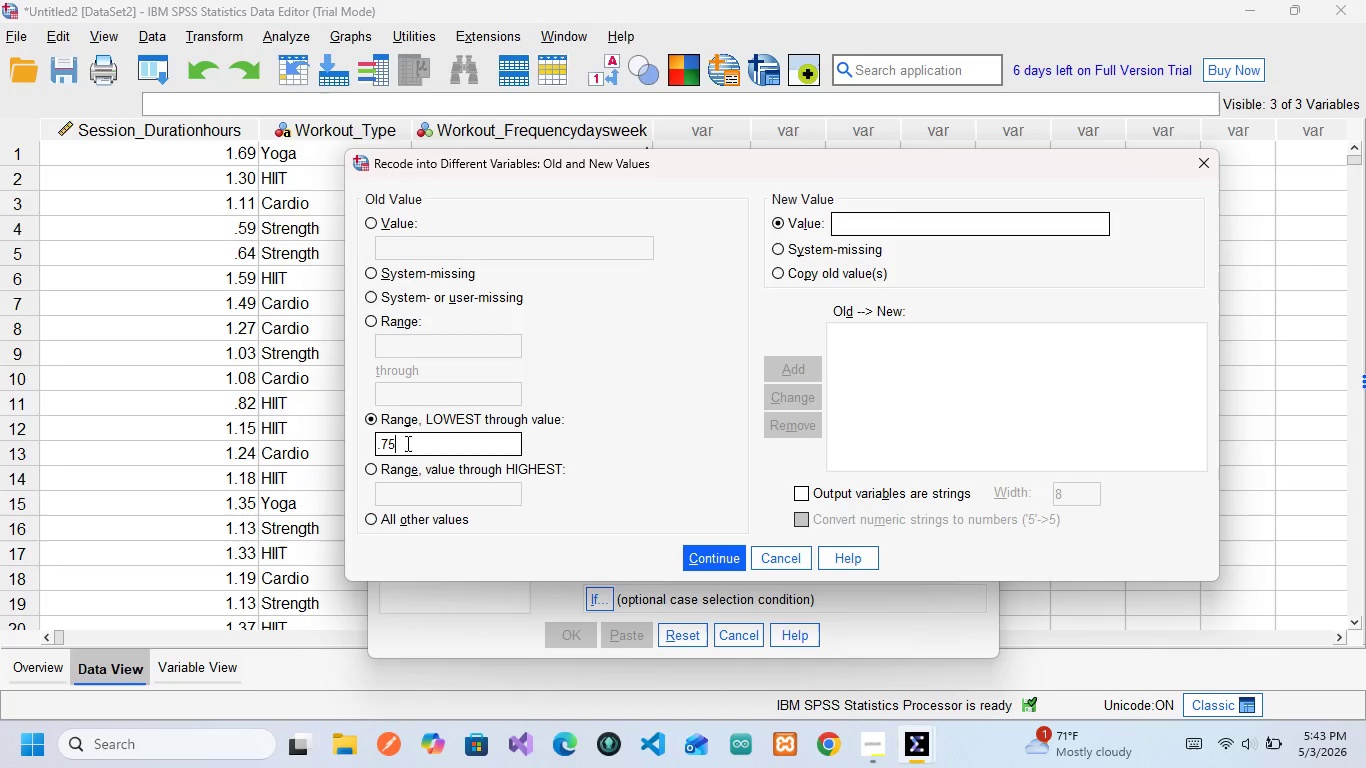 
wait(8.17)
 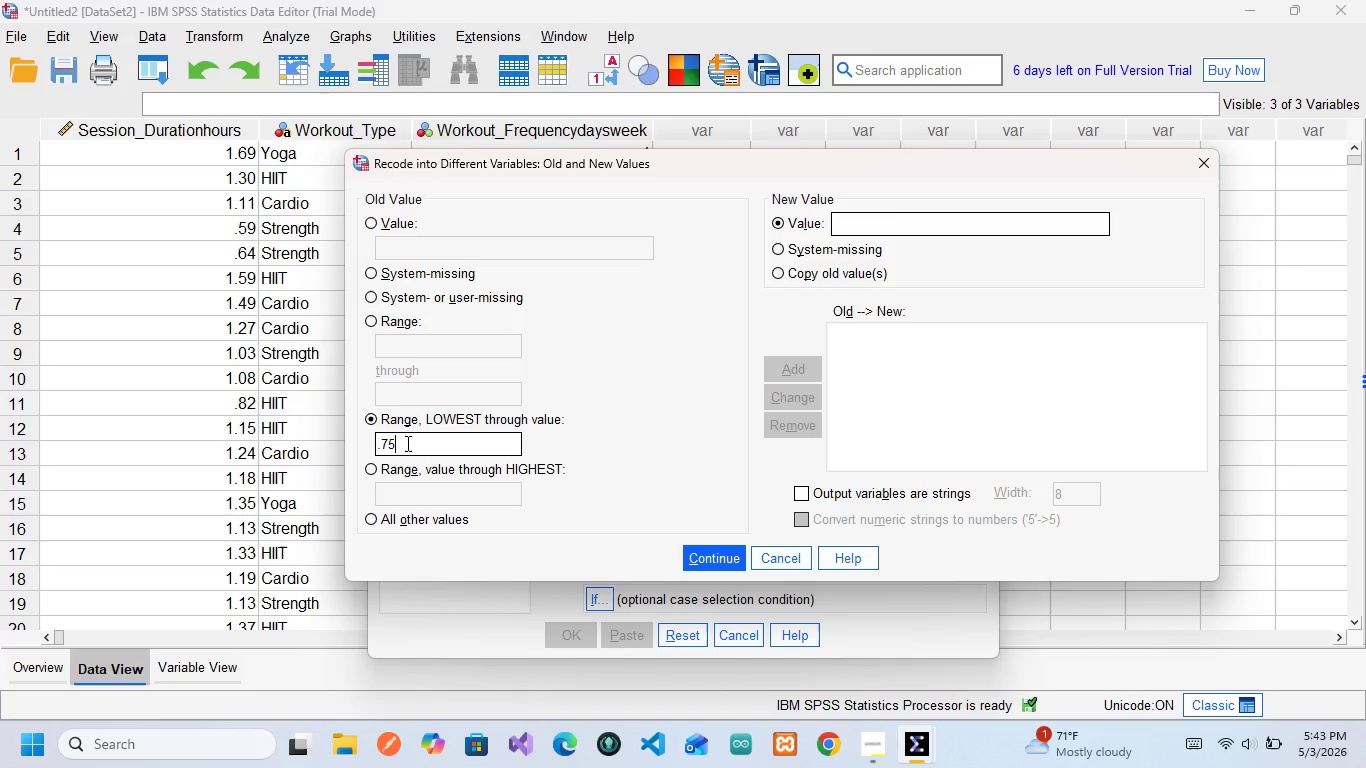 
left_click([868, 222])
 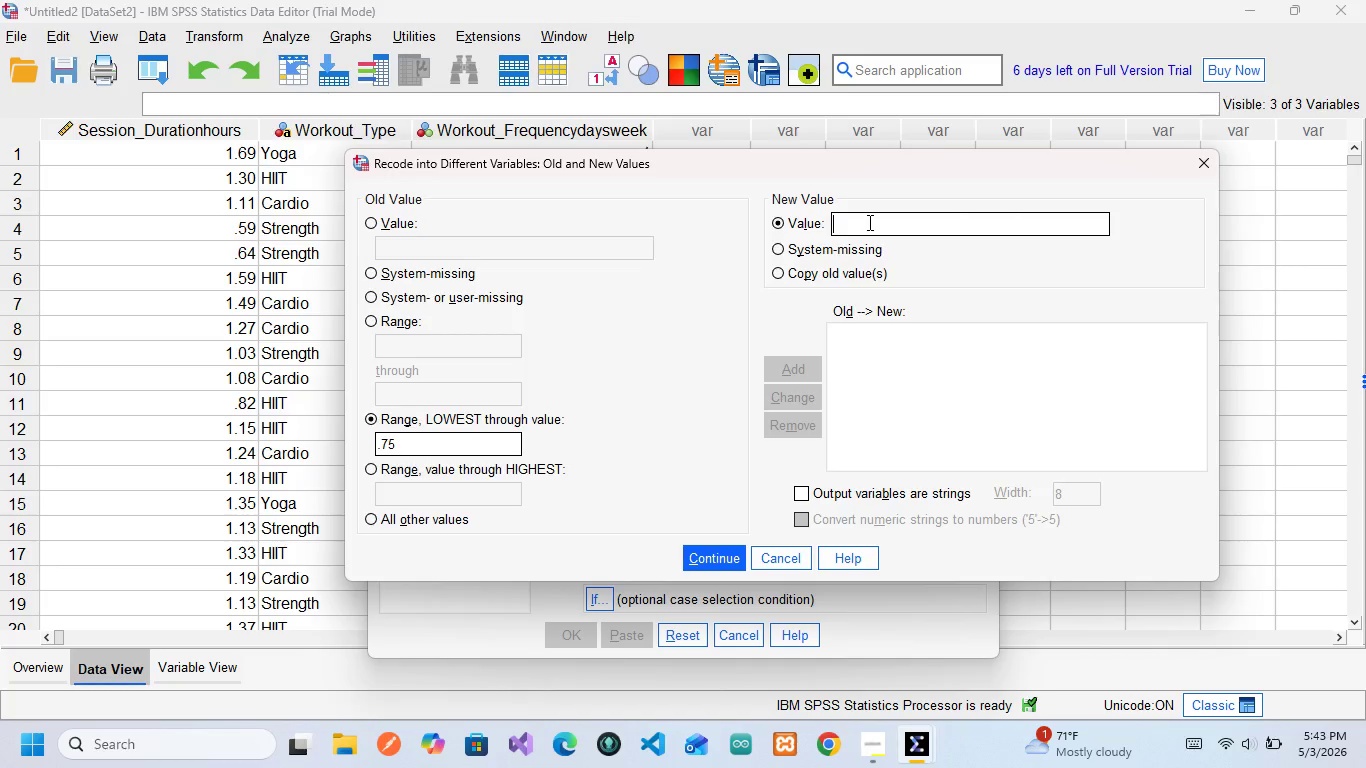 
key(1)
 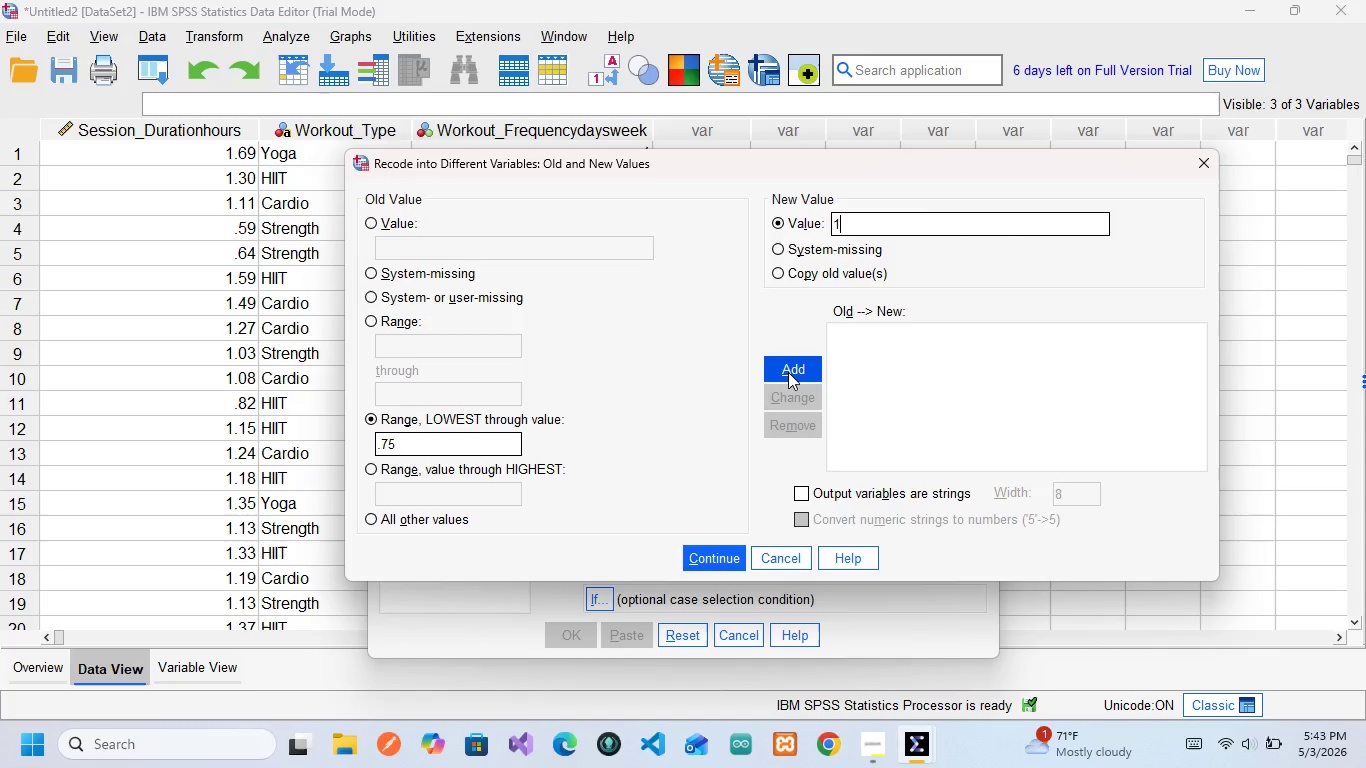 
left_click([788, 372])
 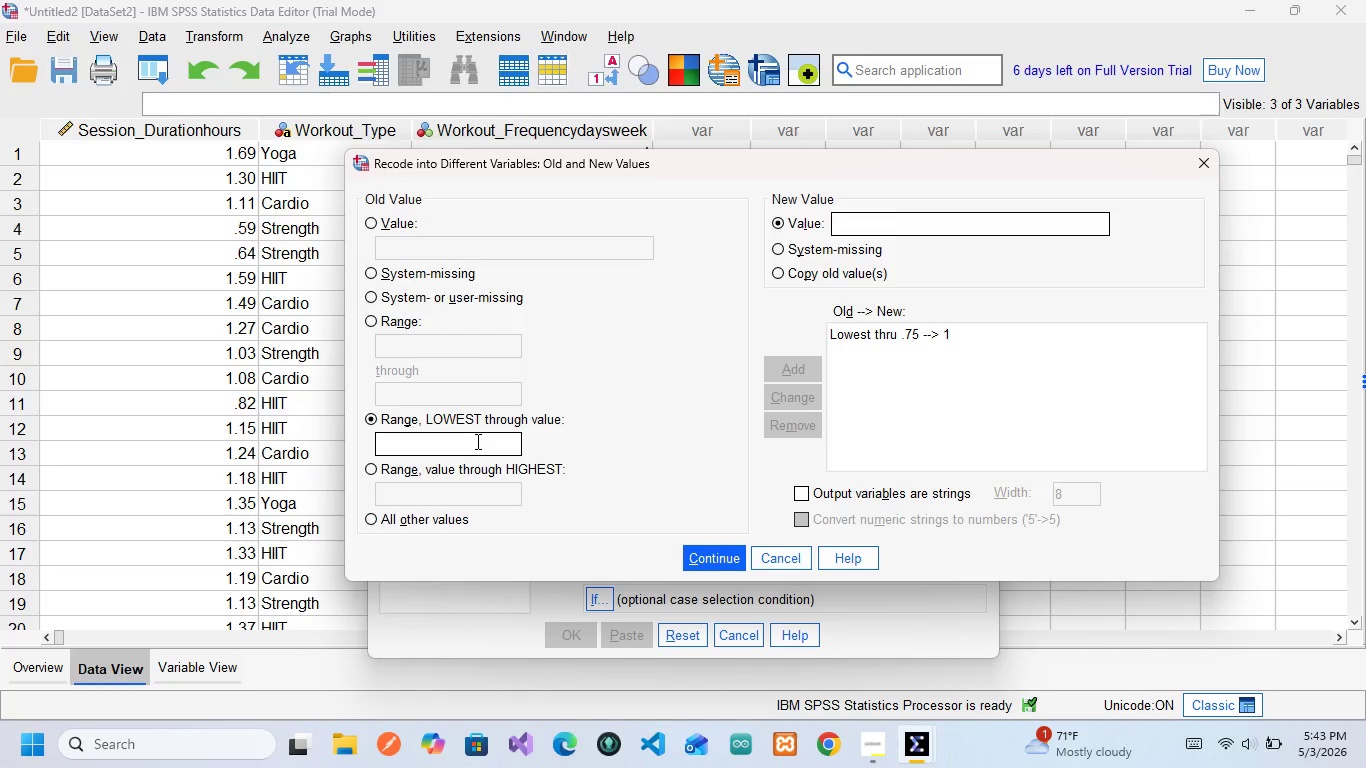 
wait(7.64)
 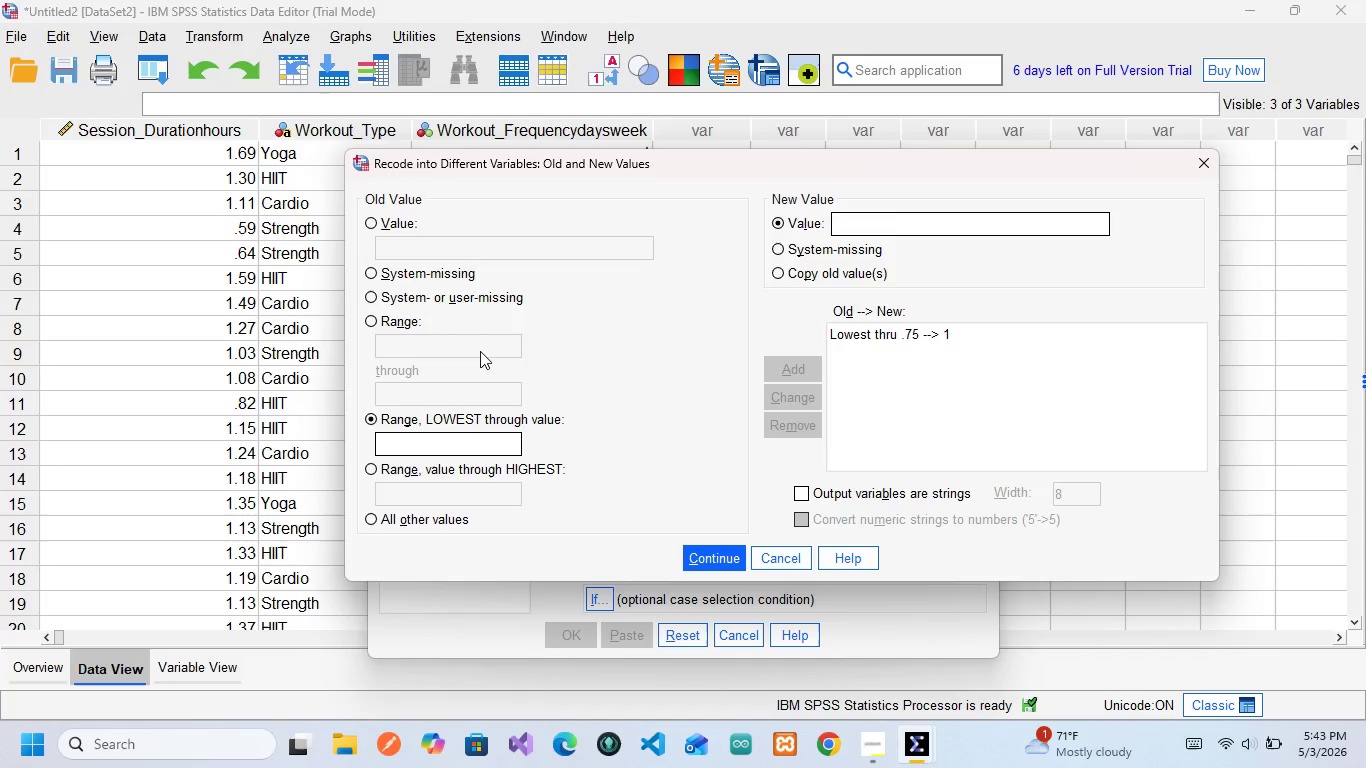 
left_click([446, 483])
 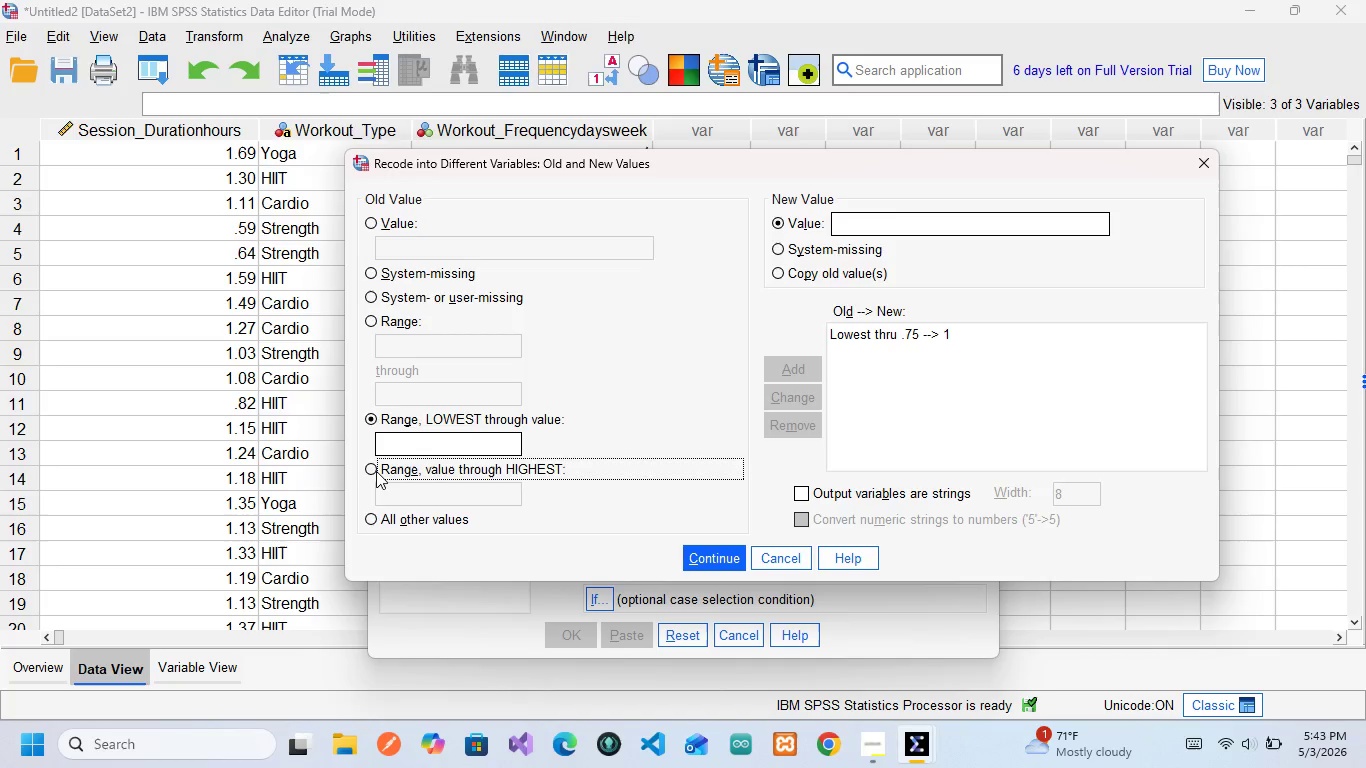 
left_click([376, 471])
 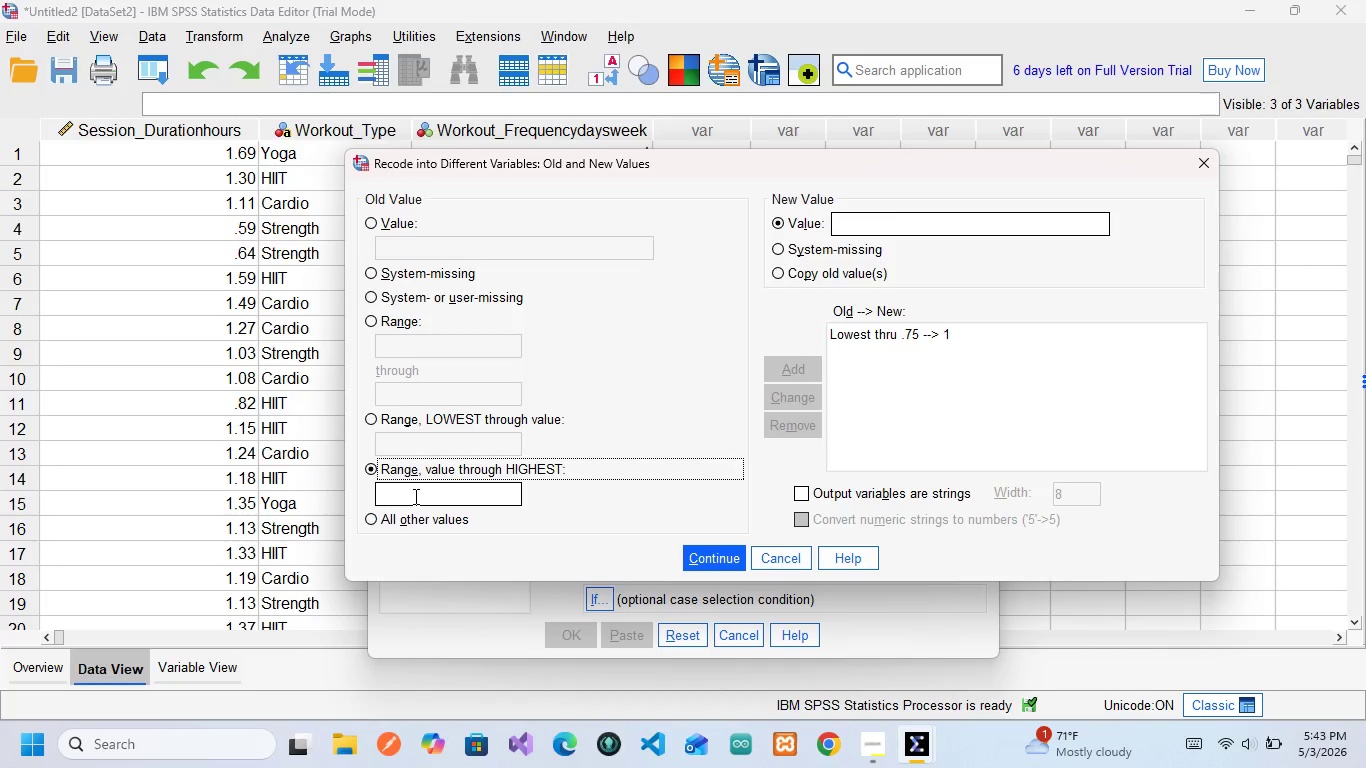 
left_click([414, 497])
 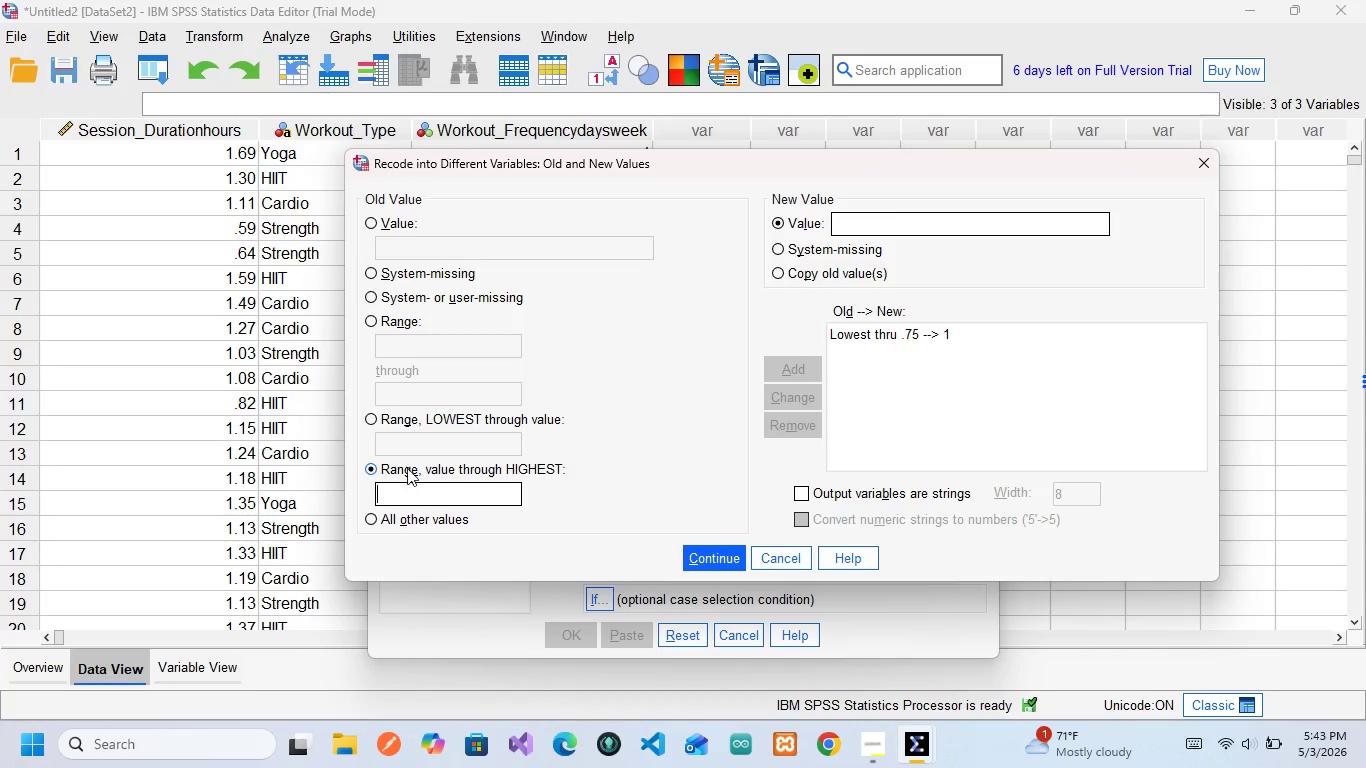 
wait(6.7)
 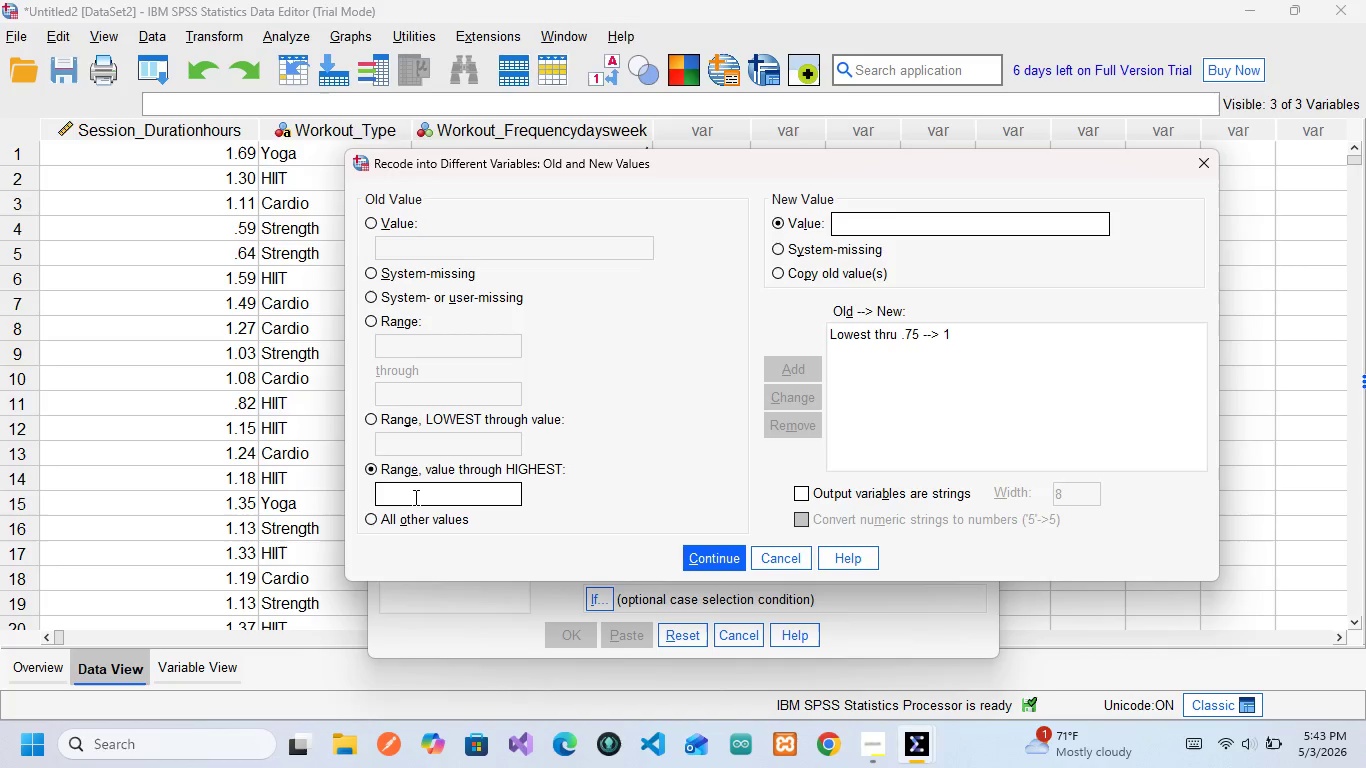 
left_click([374, 322])
 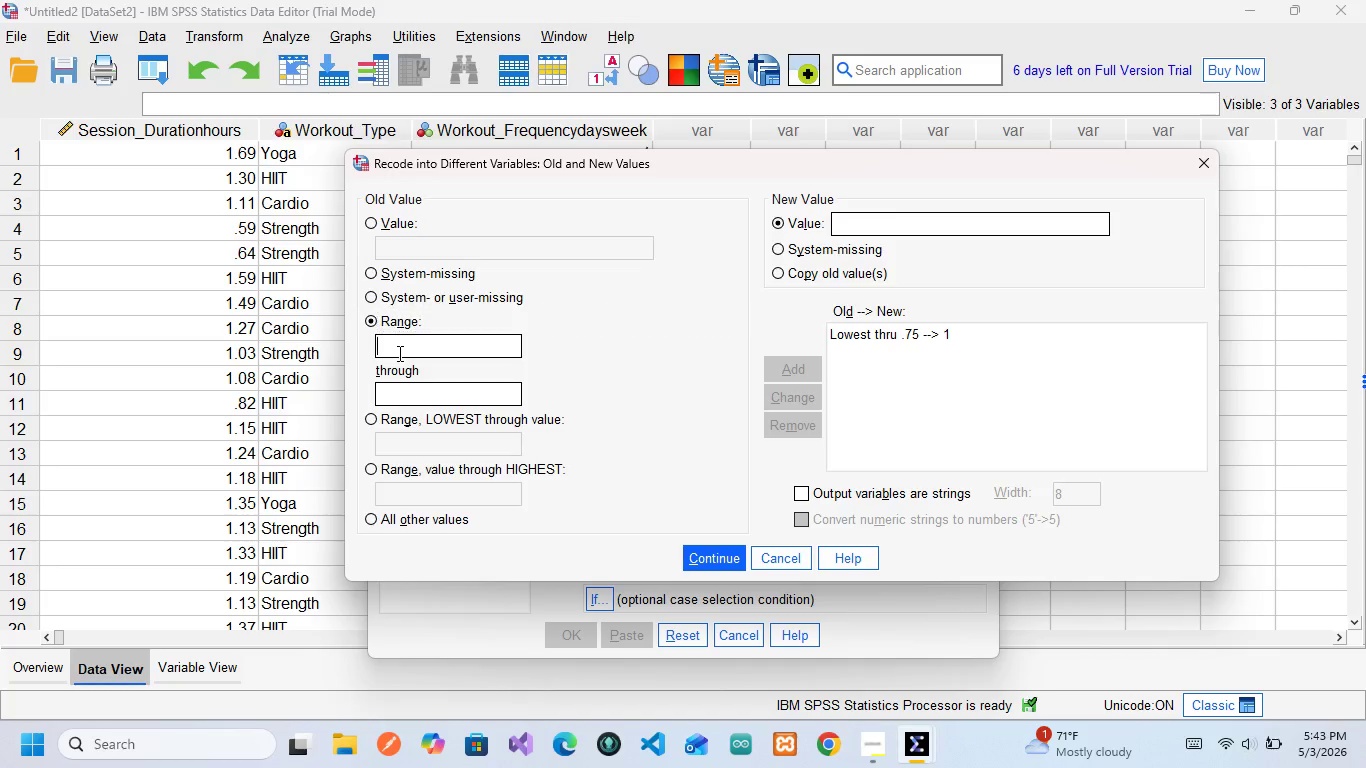 
left_click([398, 353])
 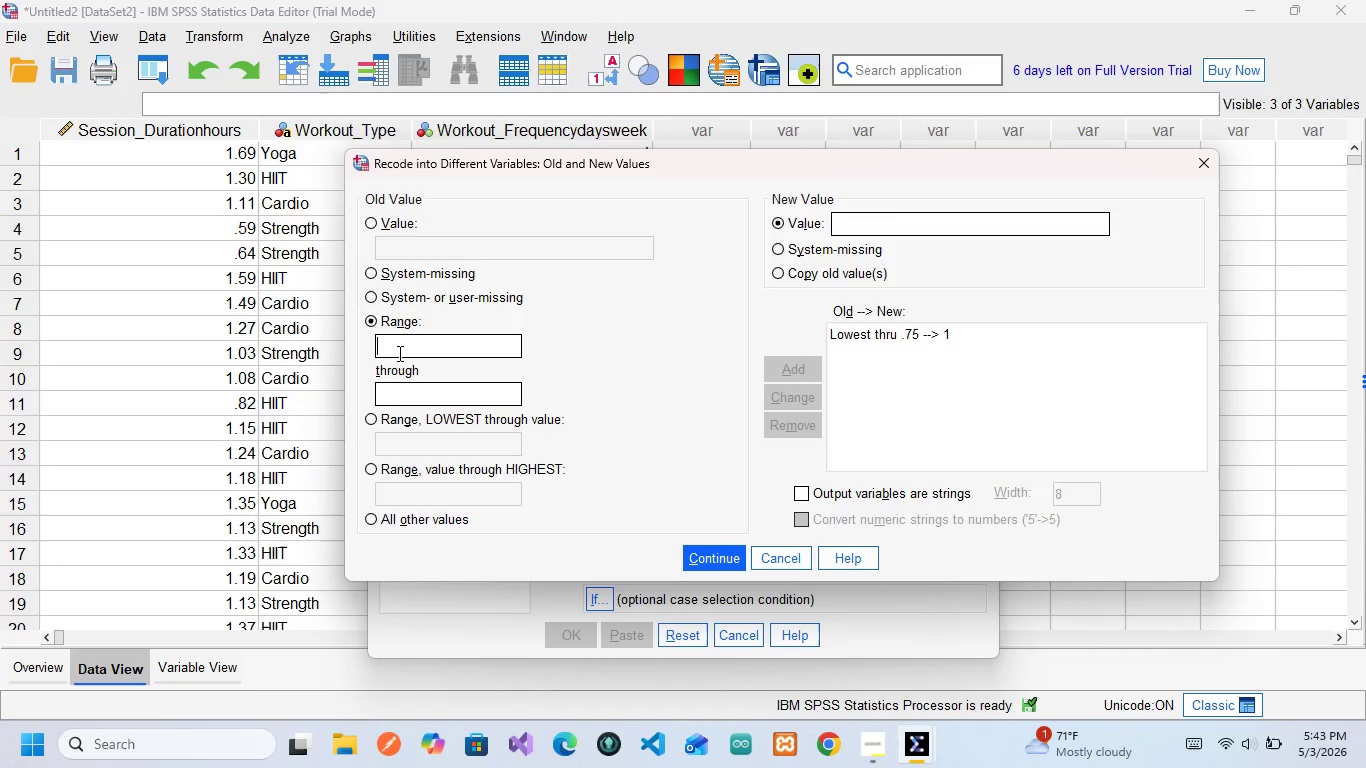 
key(0)
 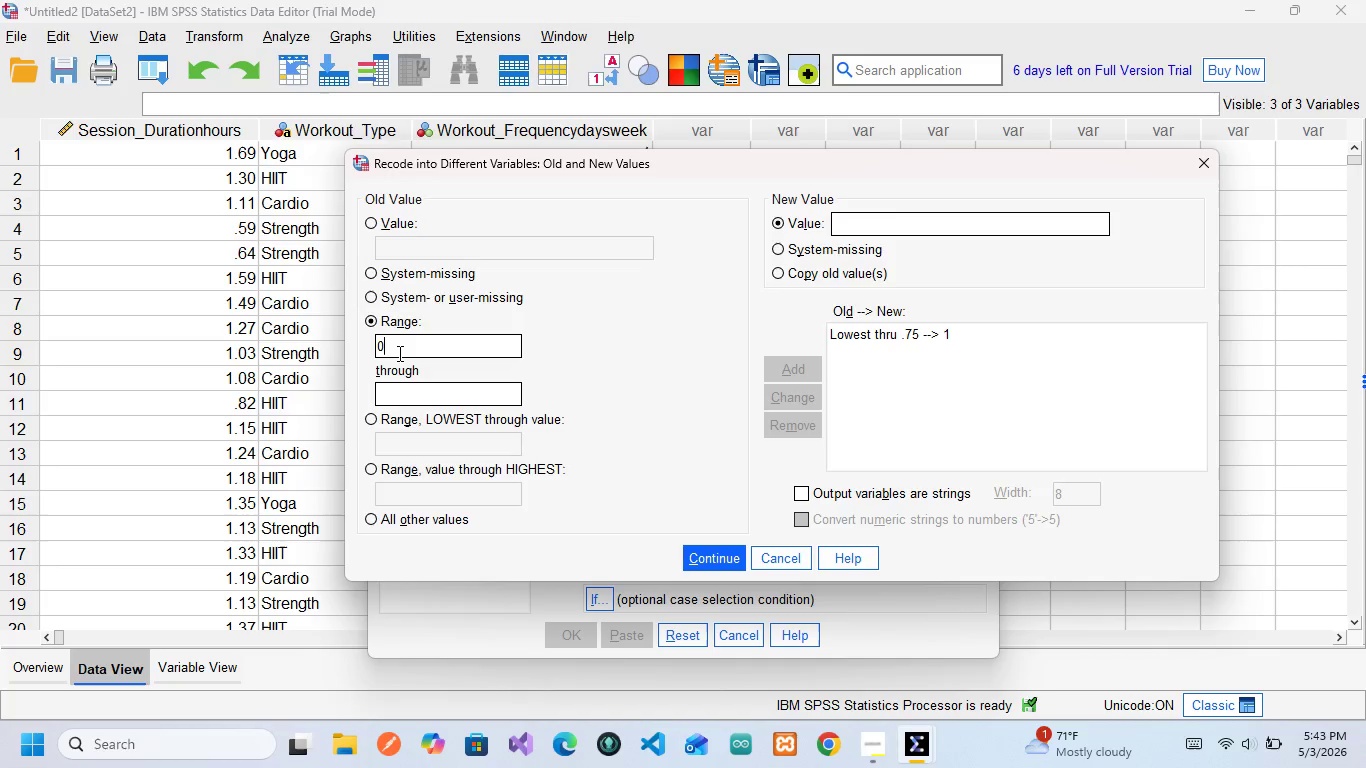 
key(Period)
 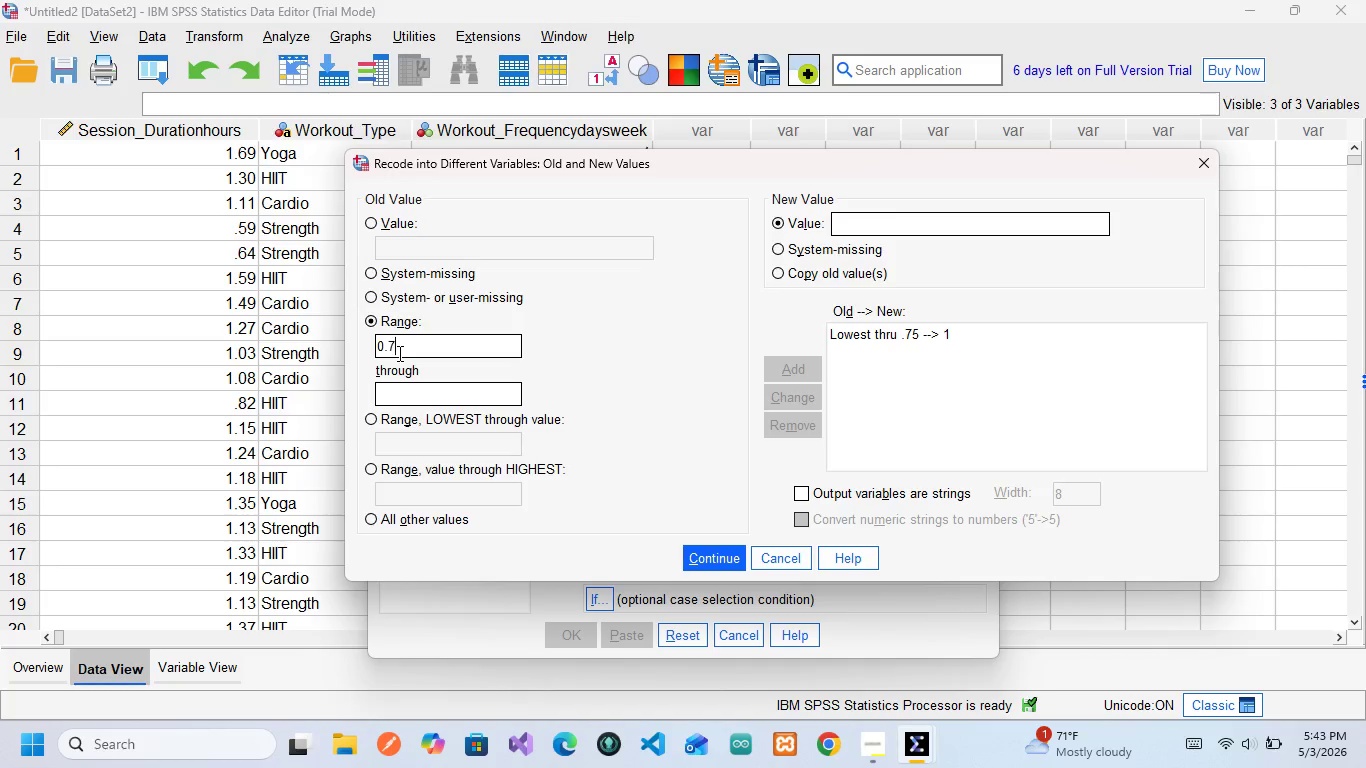 
key(7)
 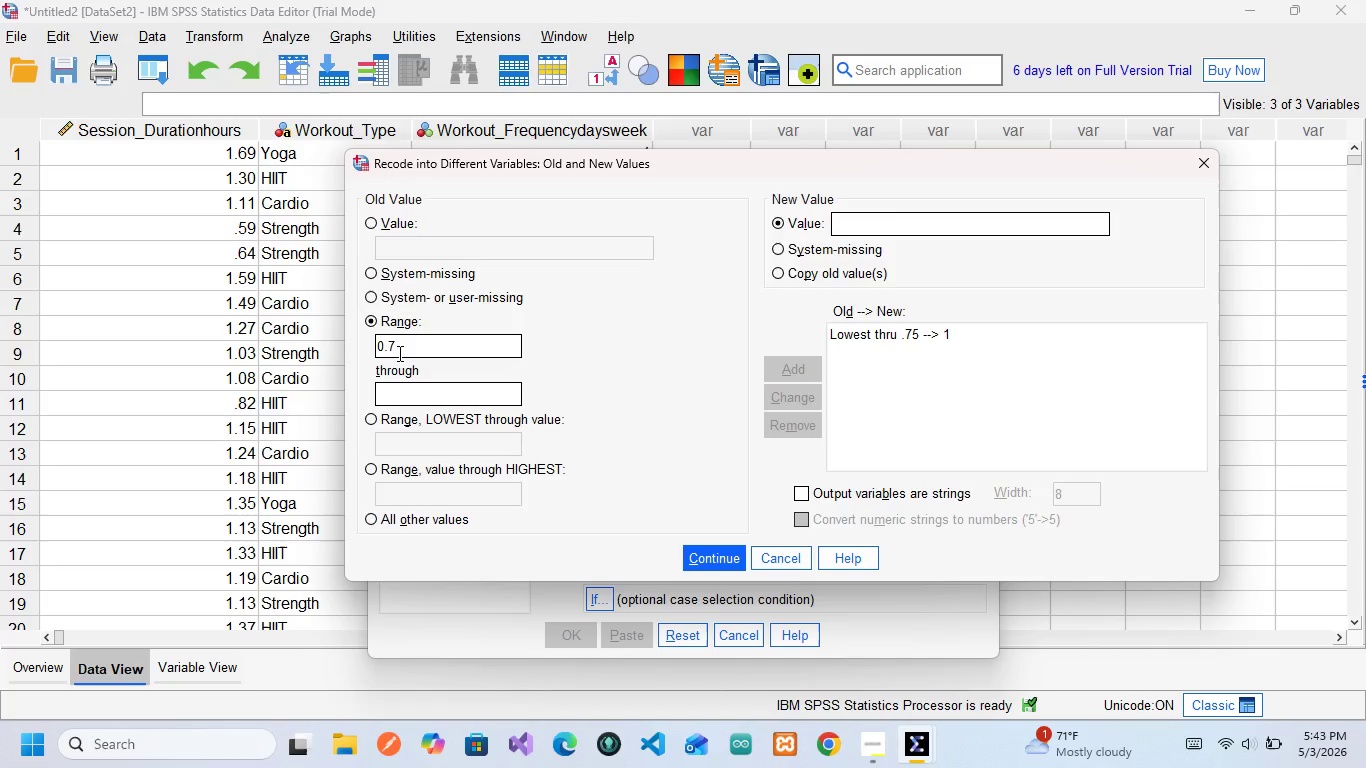 
key(6)
 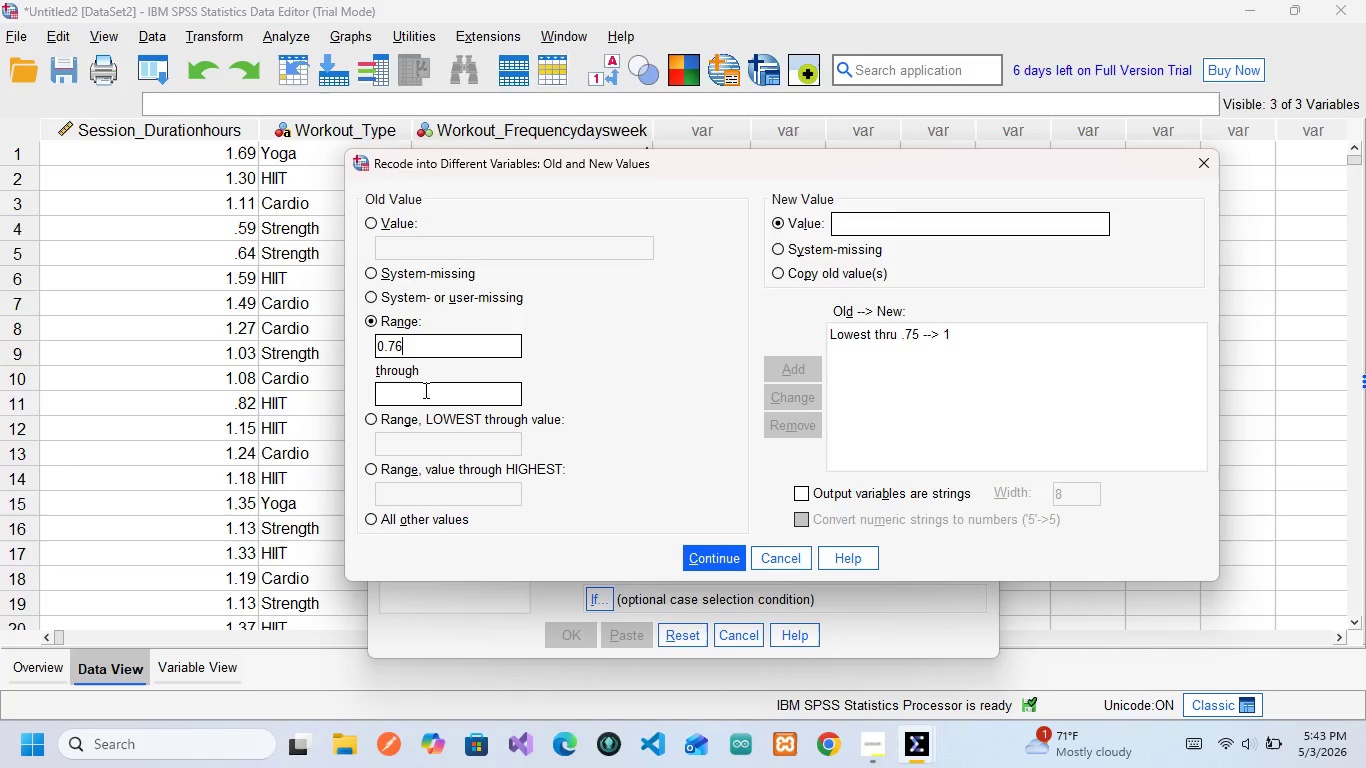 
left_click([424, 390])
 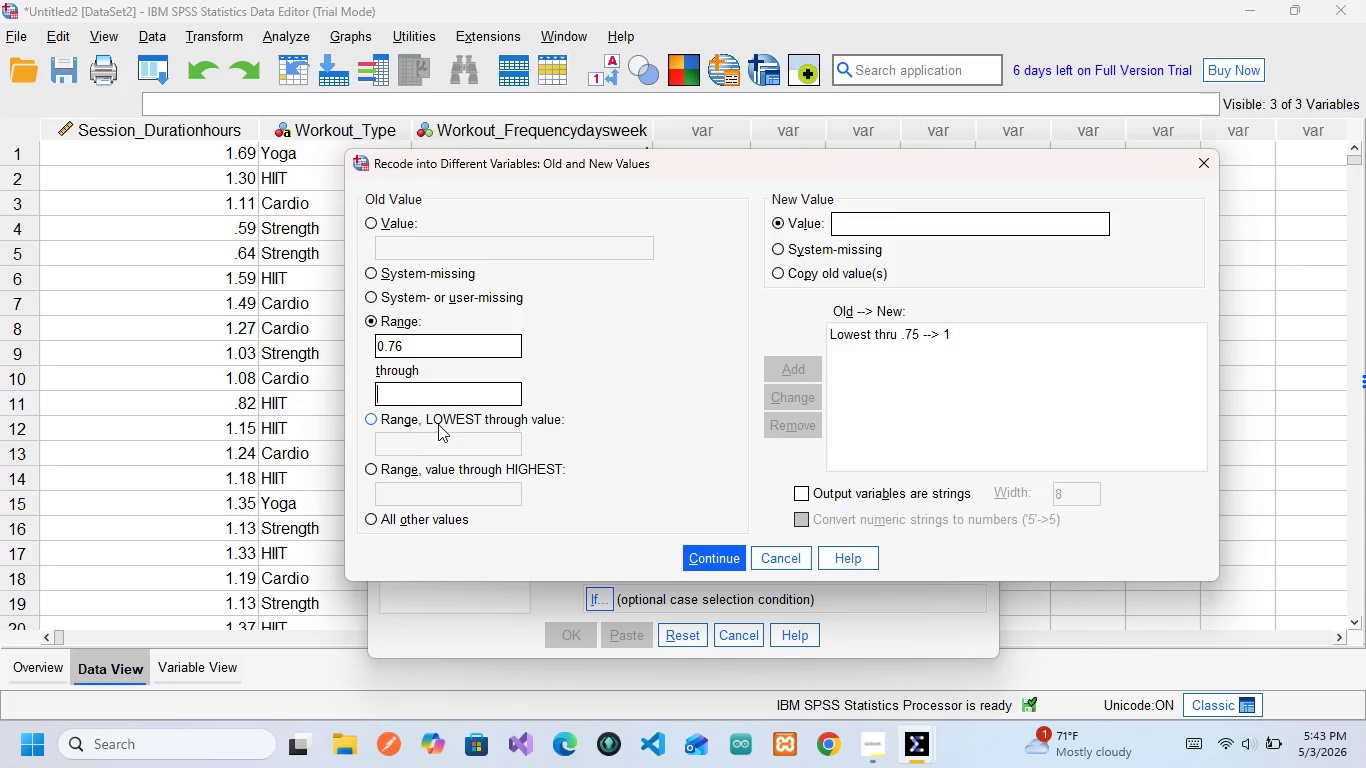 
wait(6.94)
 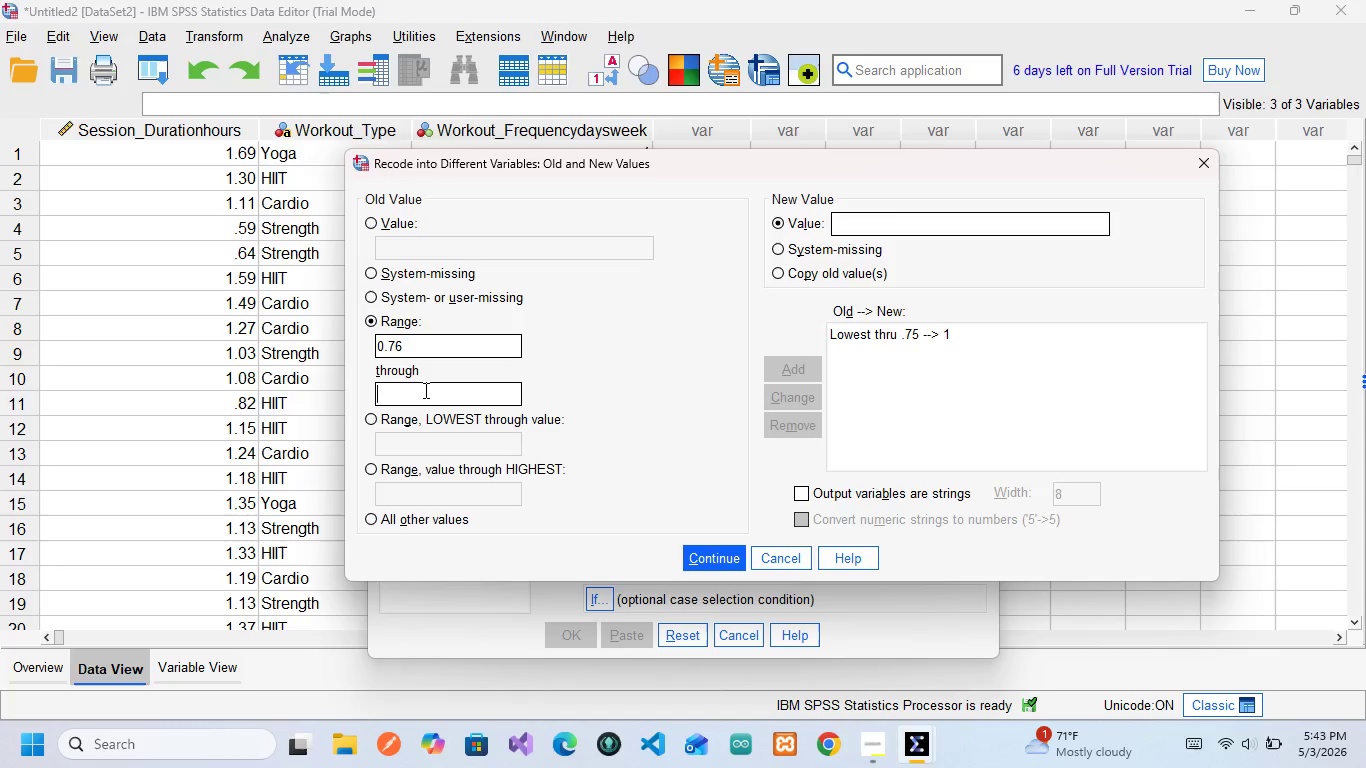 
left_click([884, 327])
 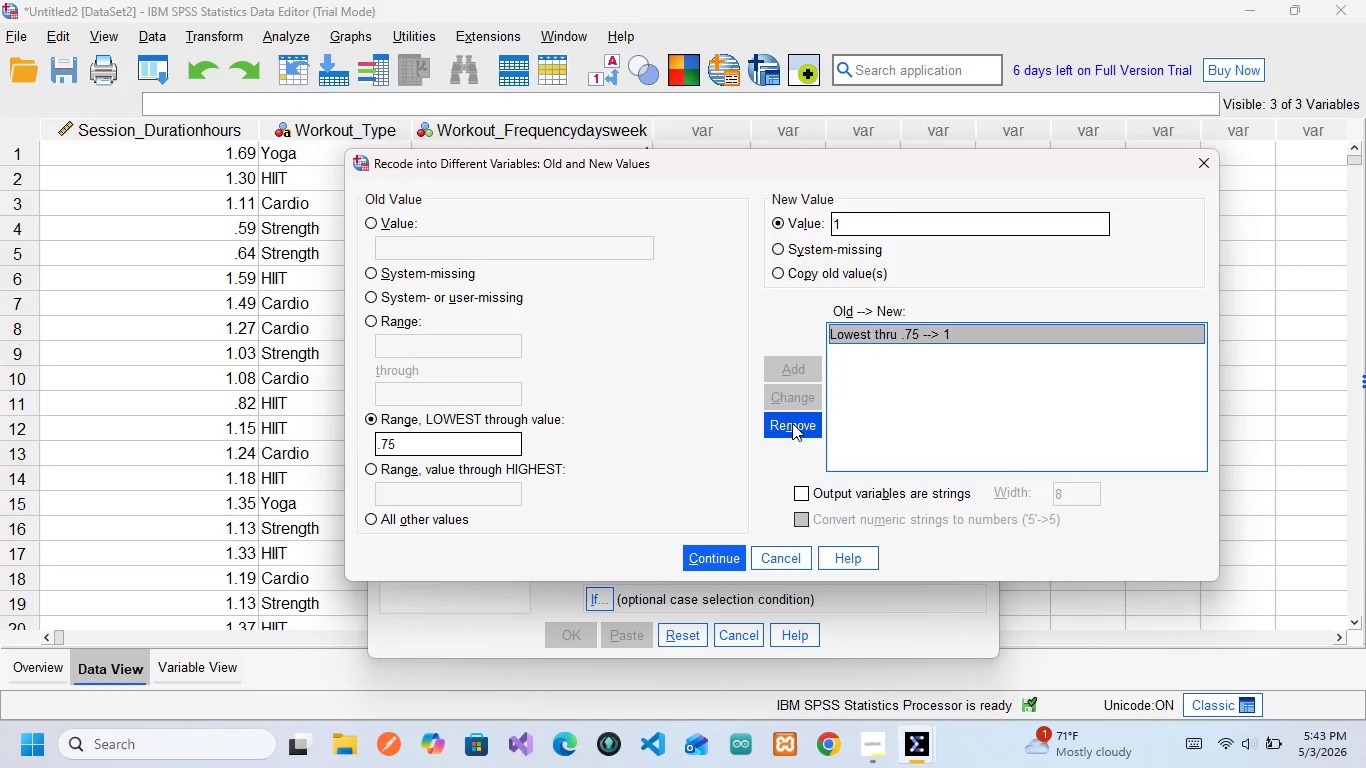 
left_click([792, 423])
 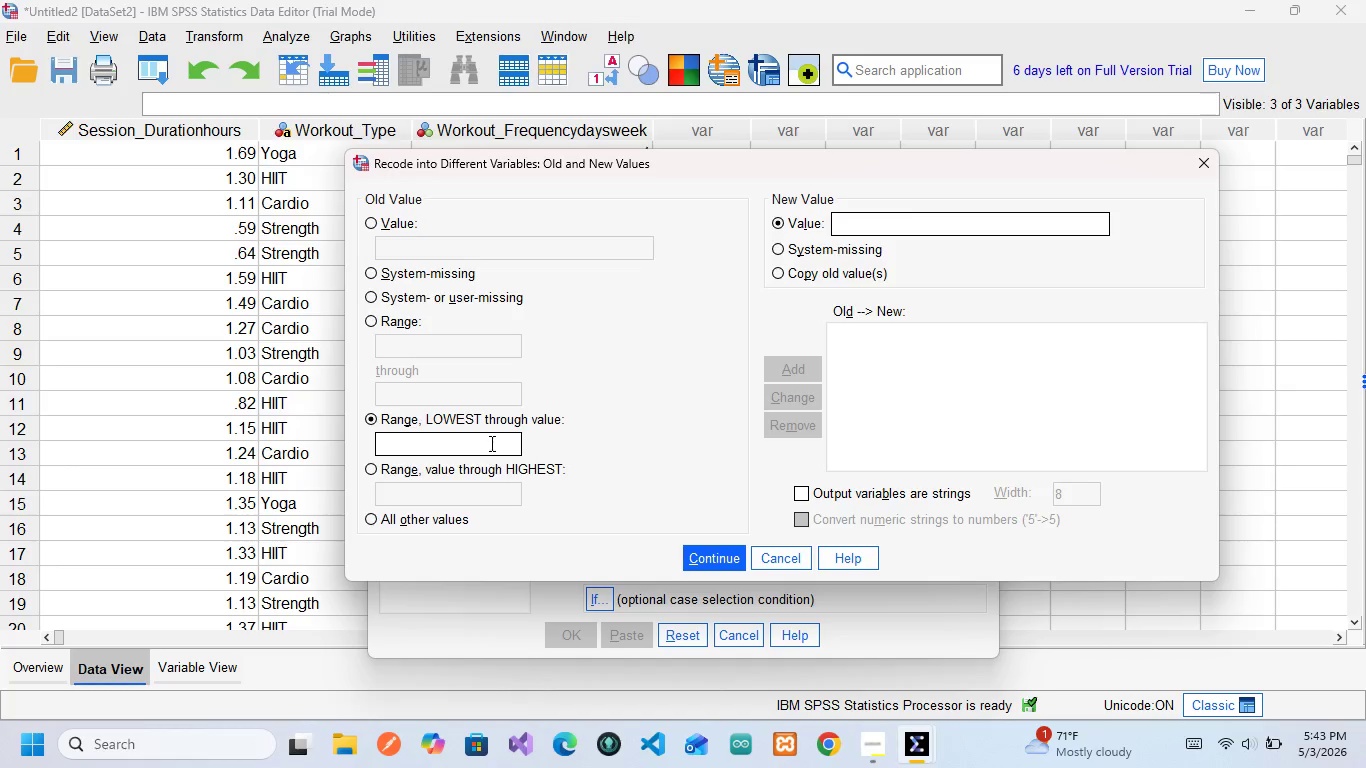 
left_click([490, 443])
 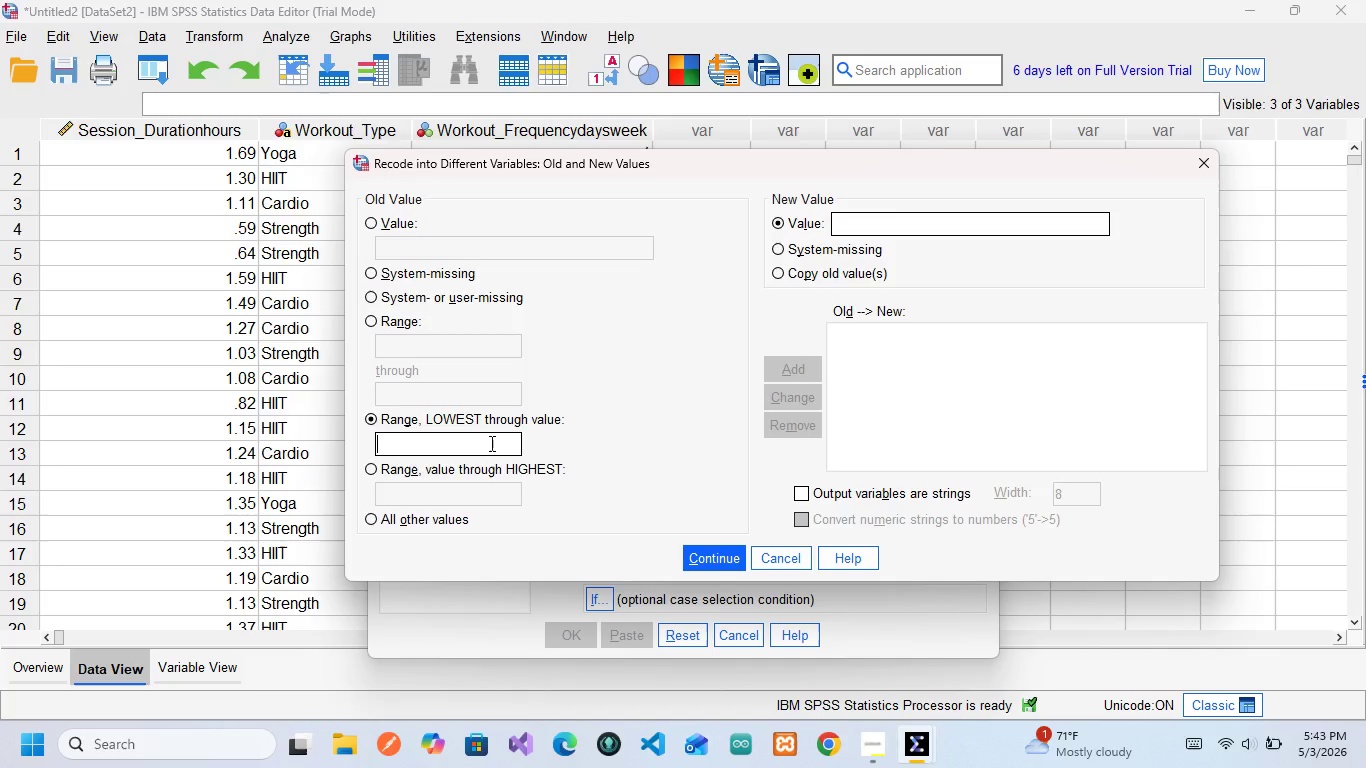 
type(0.75)
 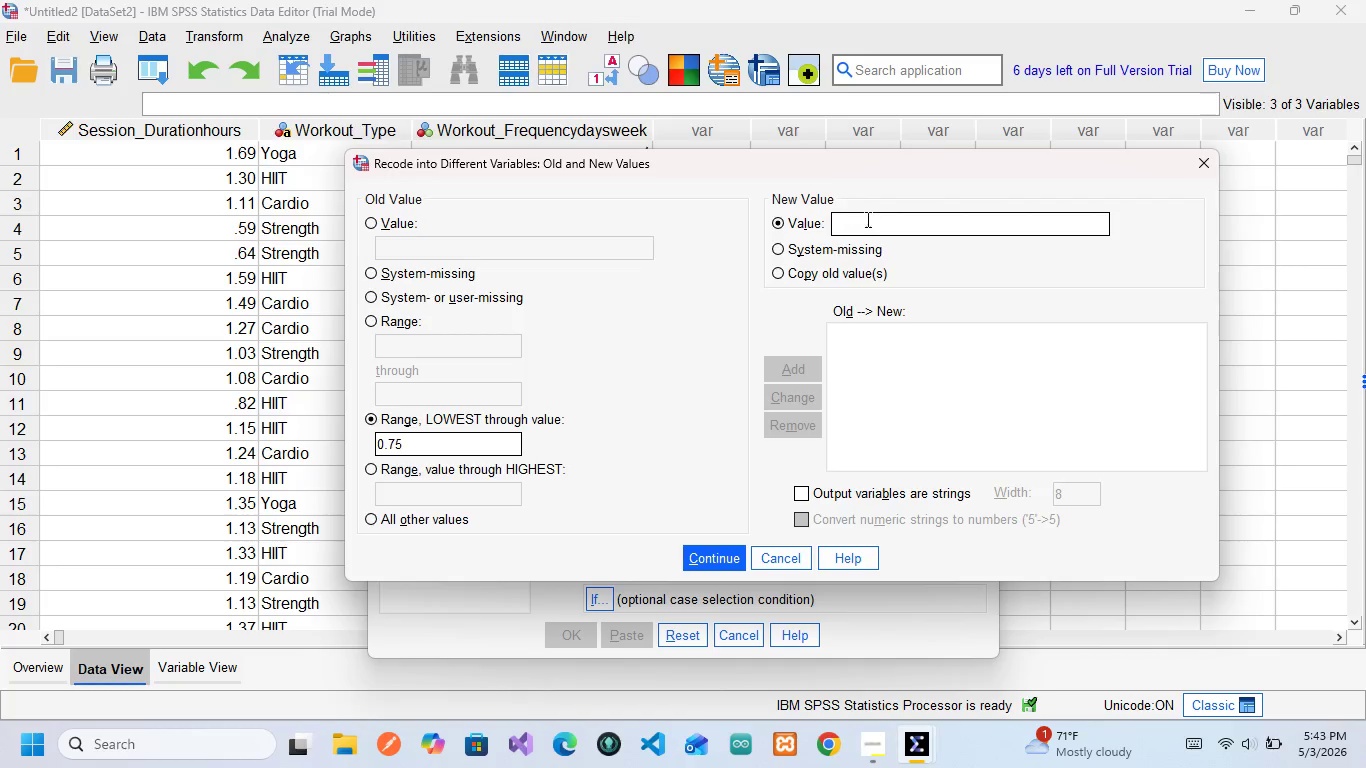 
left_click([872, 228])
 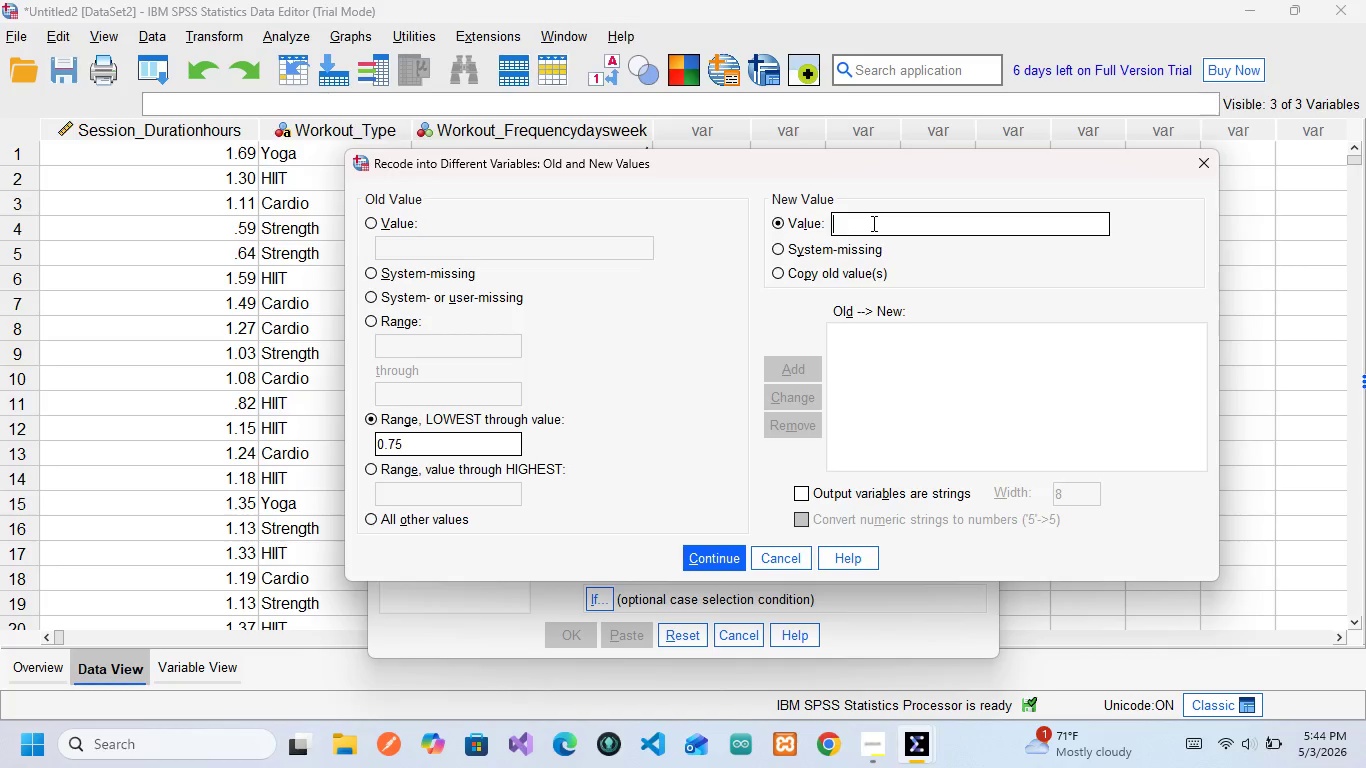 
key(1)
 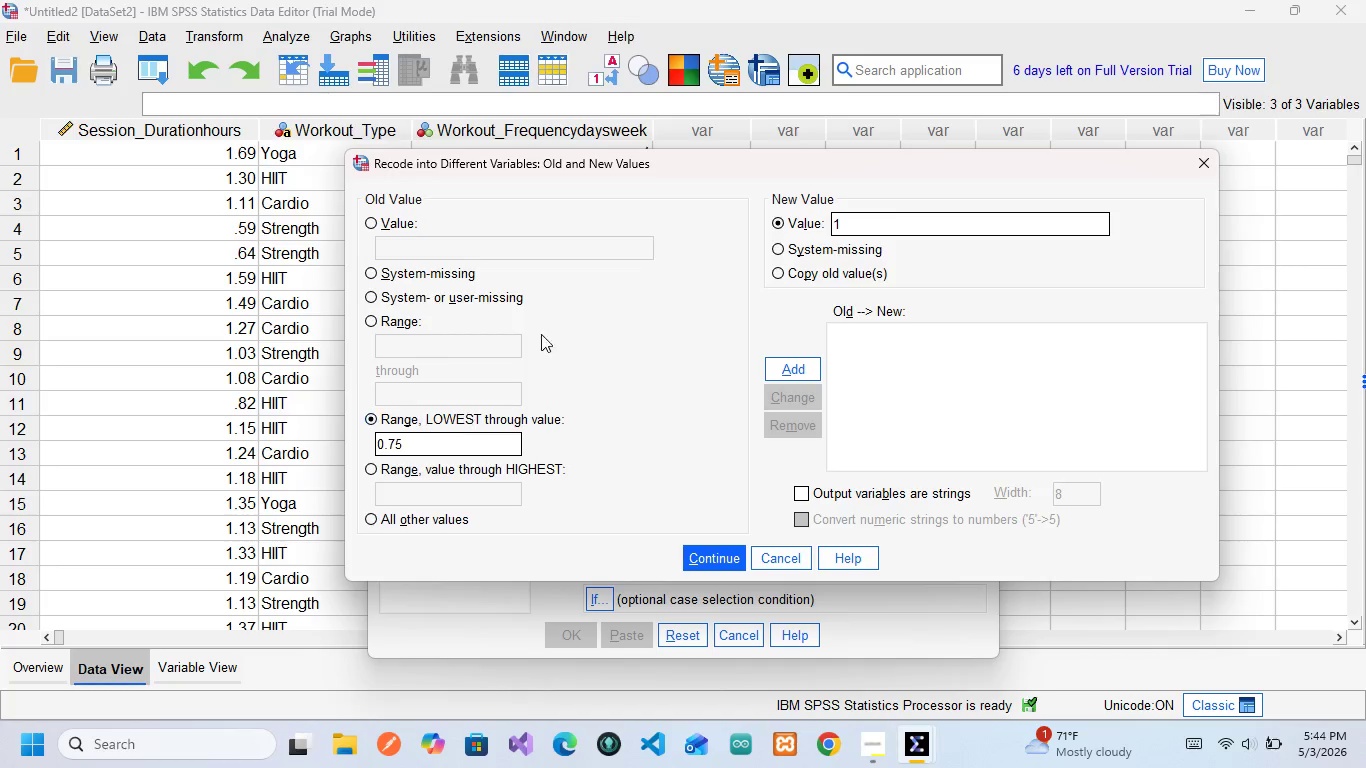 
wait(7.52)
 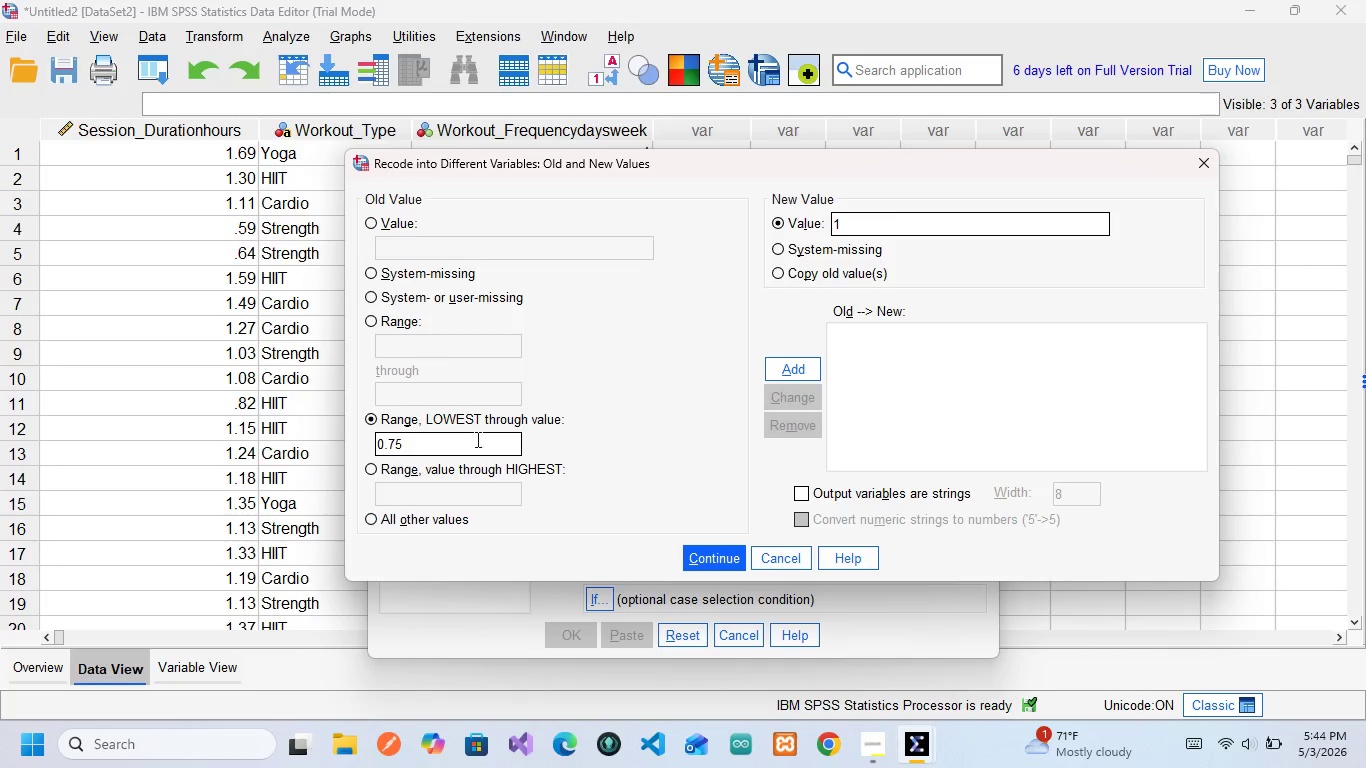 
left_click([806, 361])
 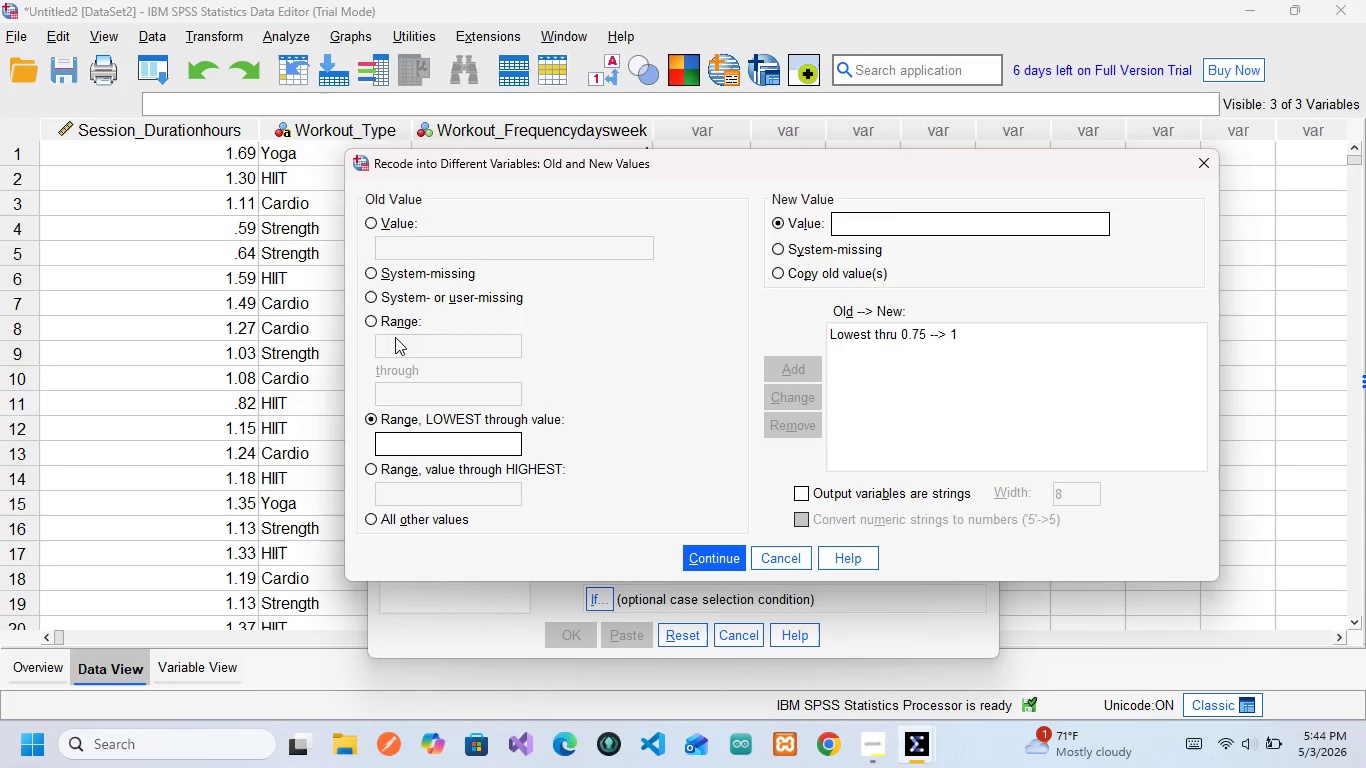 
left_click([367, 320])
 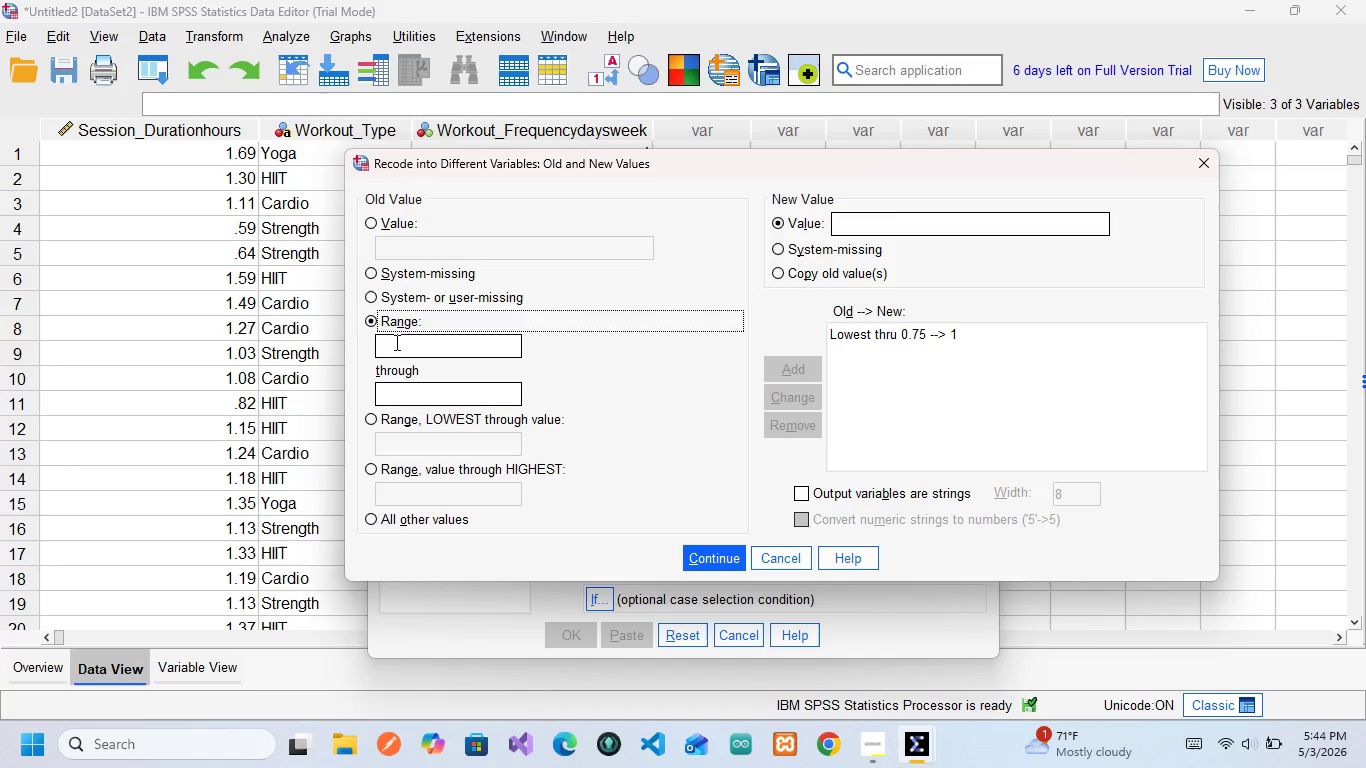 
left_click([395, 342])
 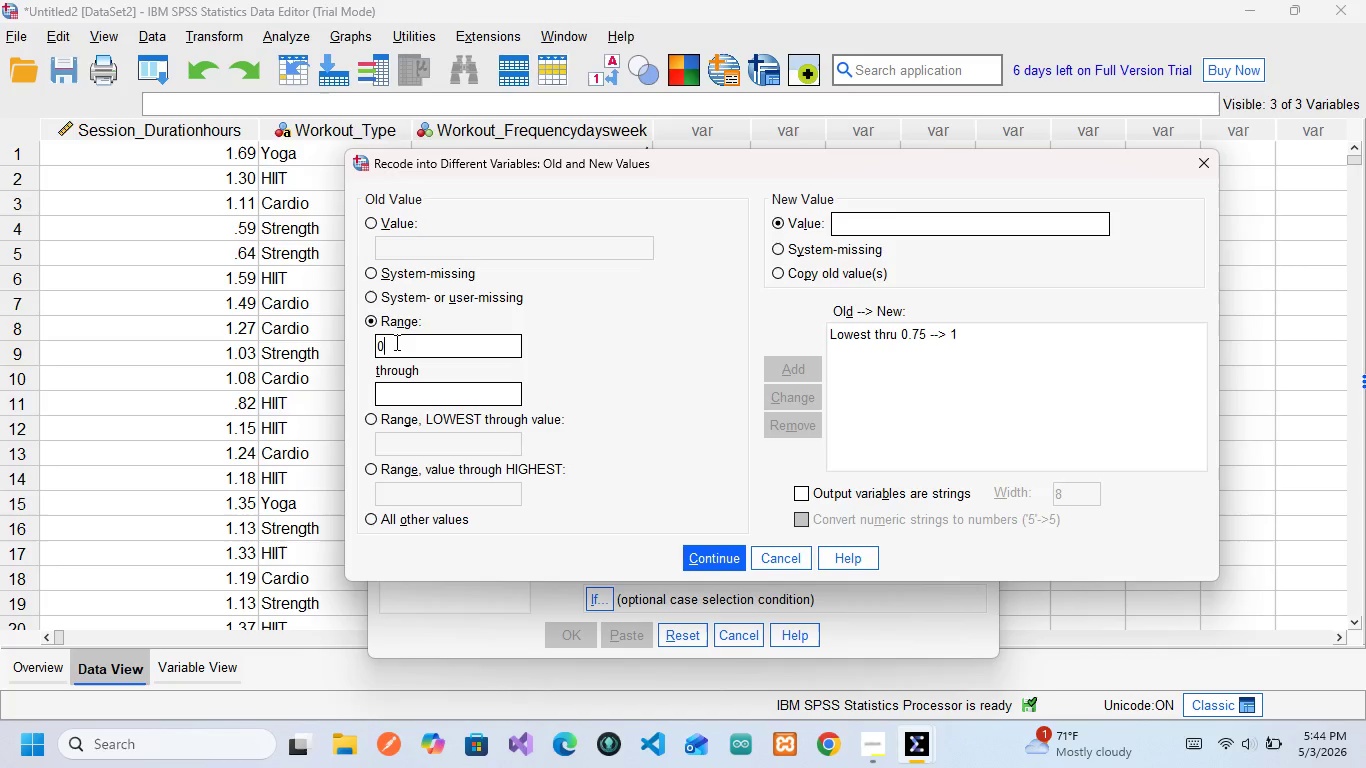 
type(0.76)
 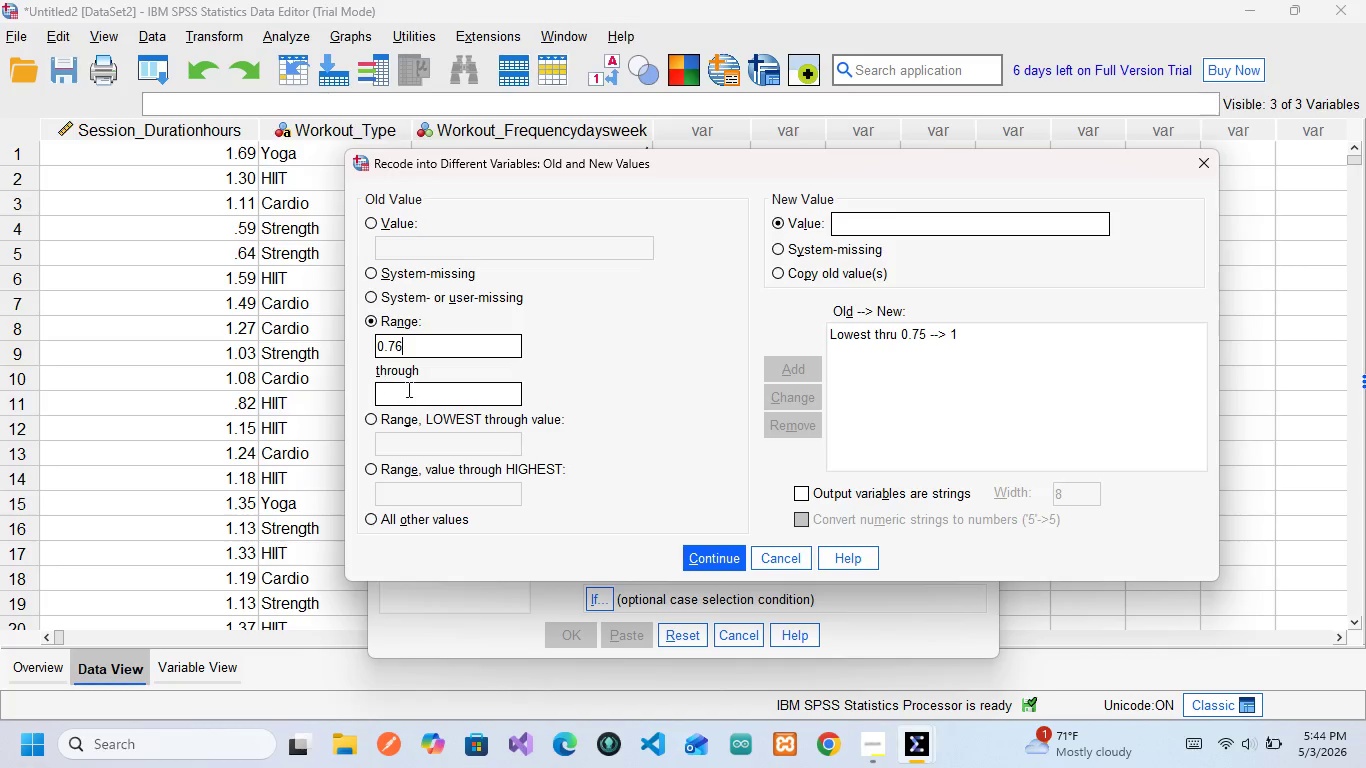 
left_click([409, 391])
 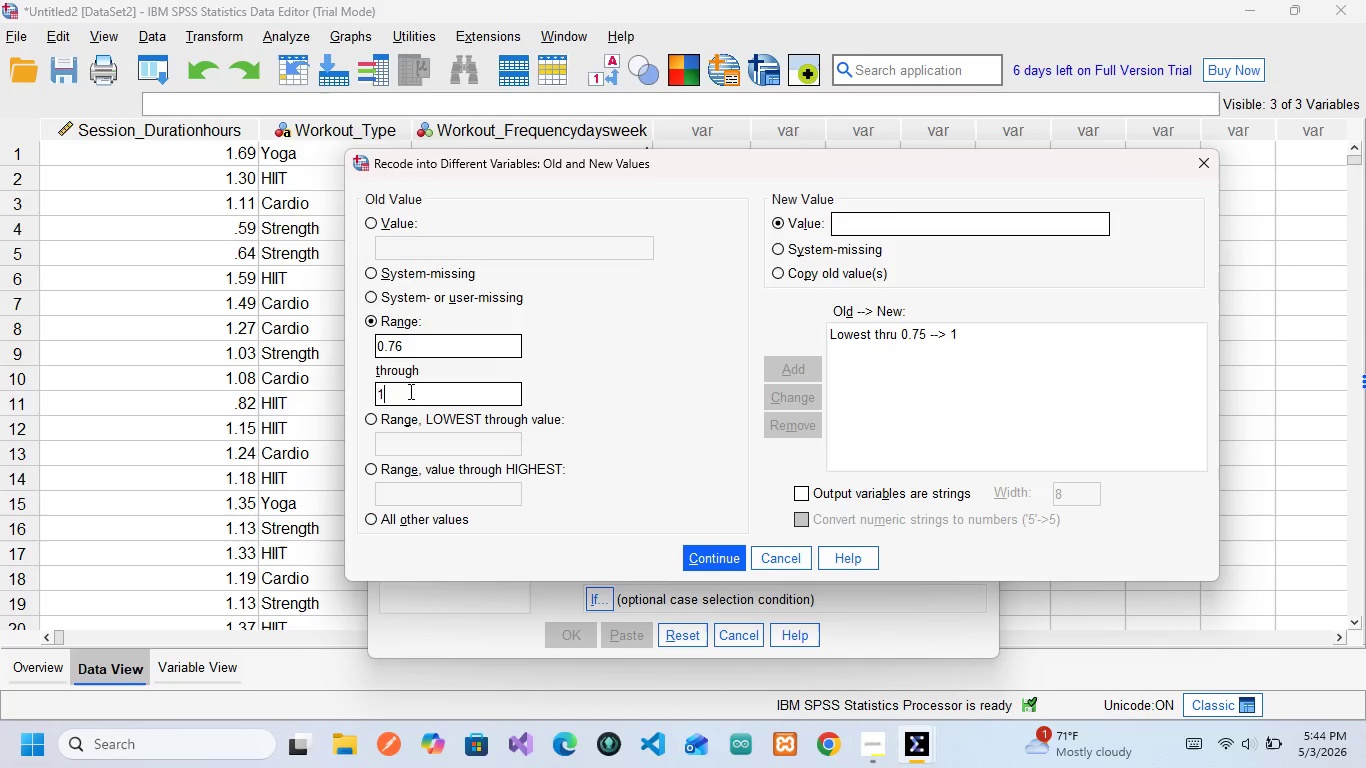 
type(1.25)
 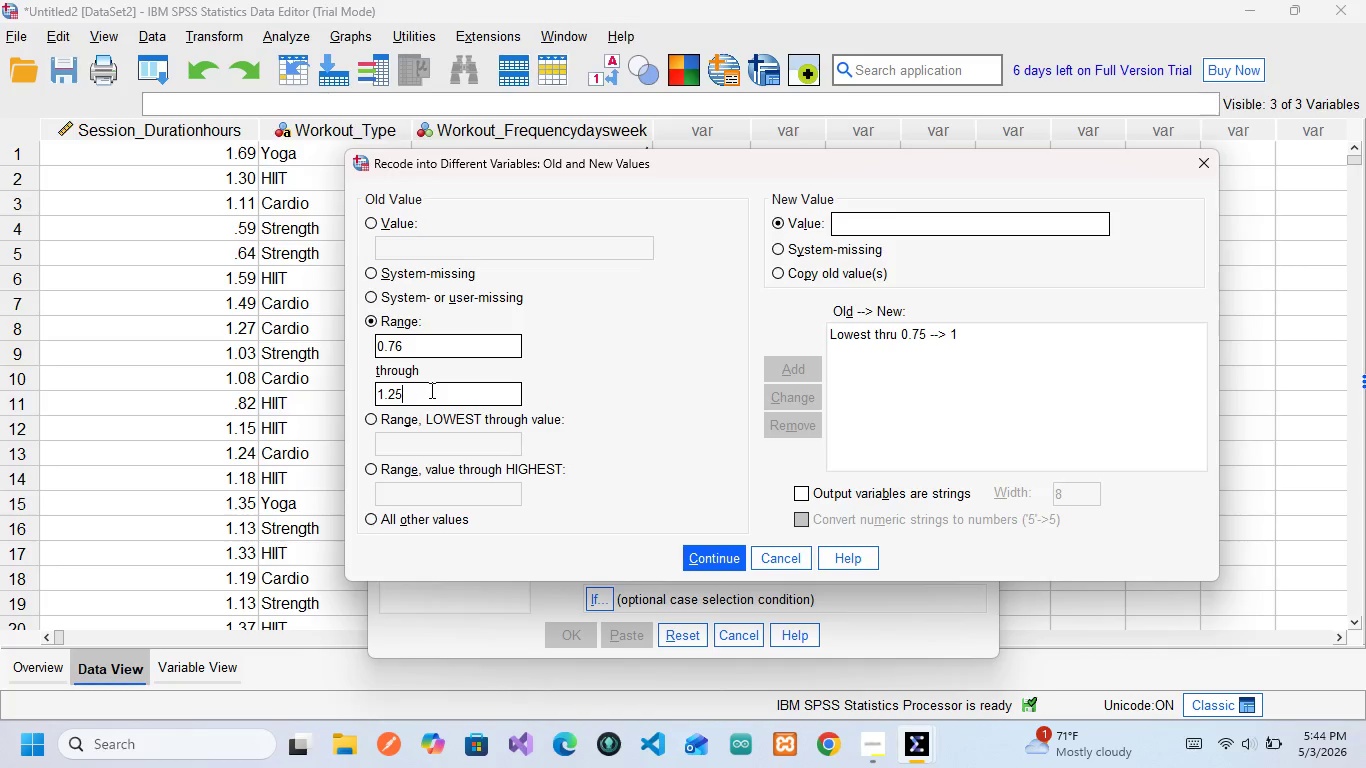 
wait(10.08)
 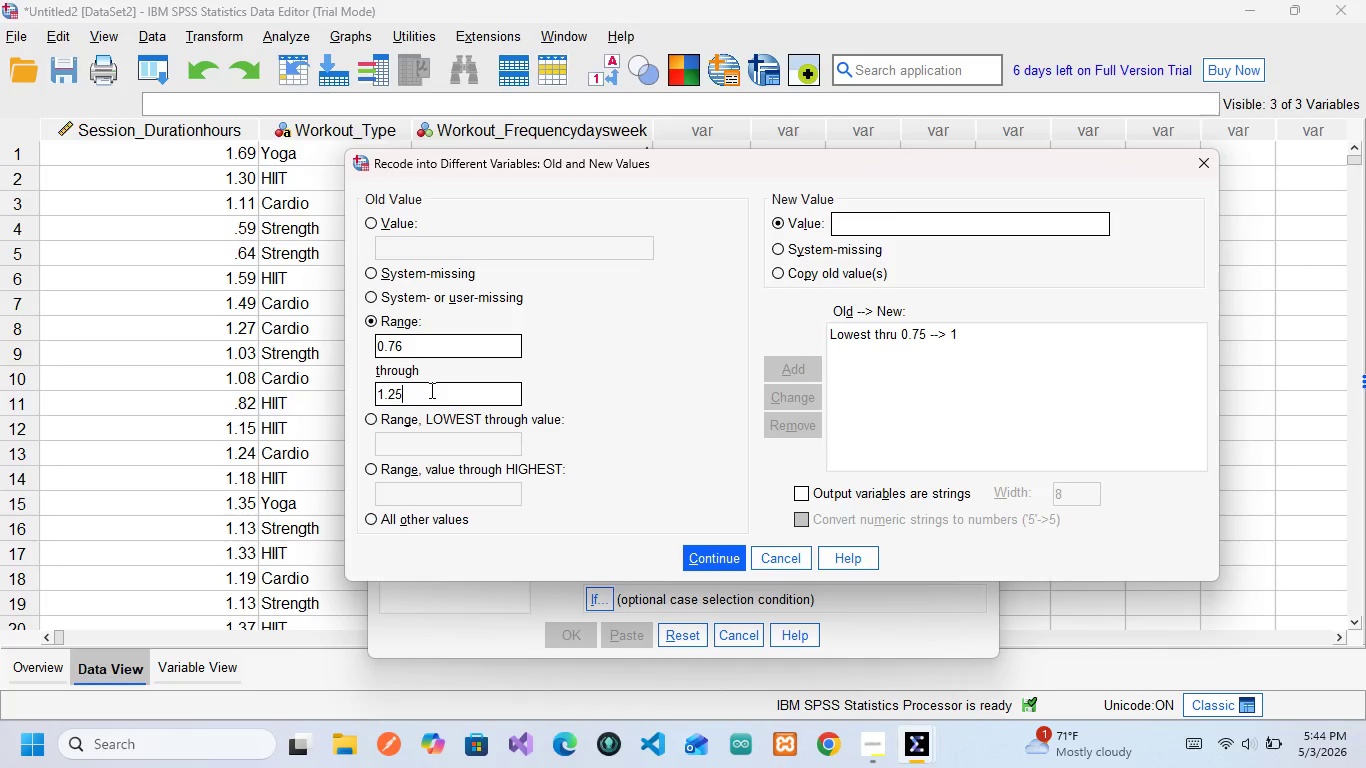 
left_click([864, 222])
 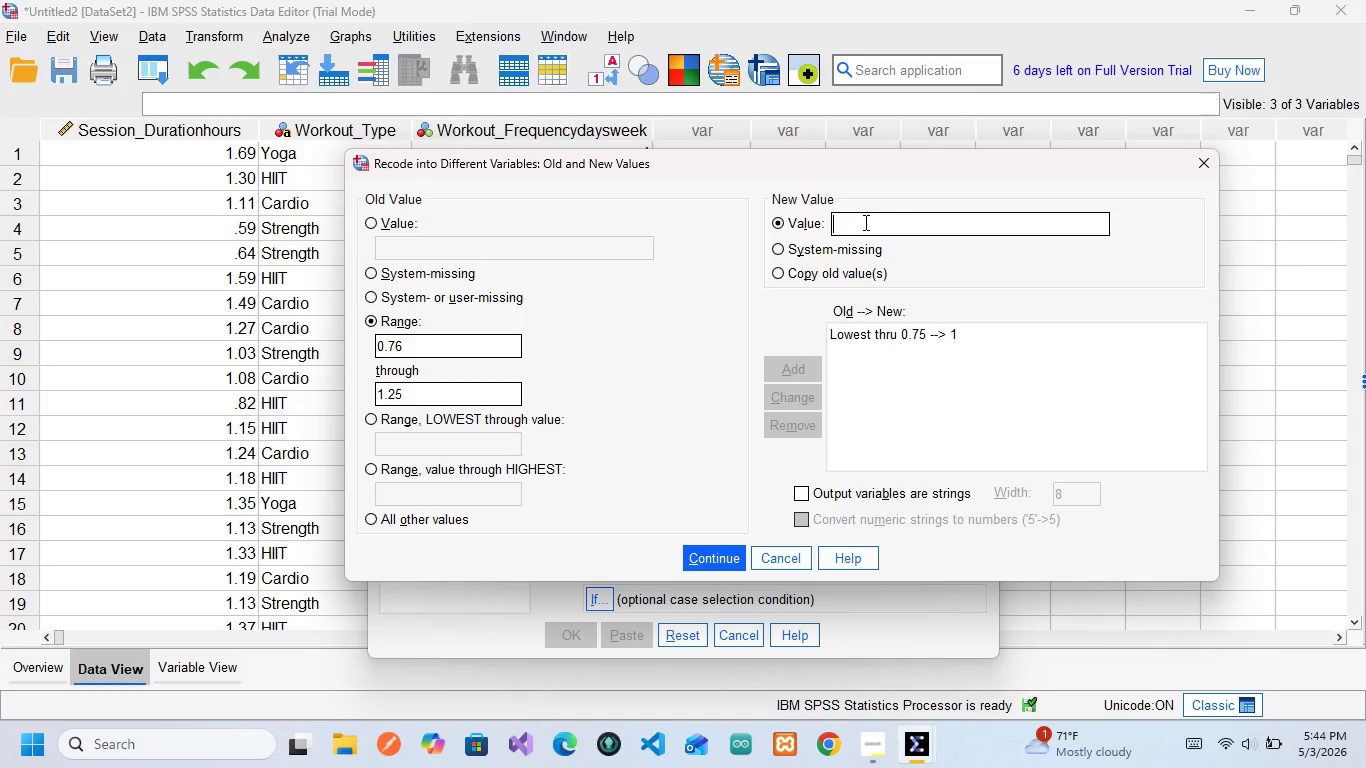 
wait(10.36)
 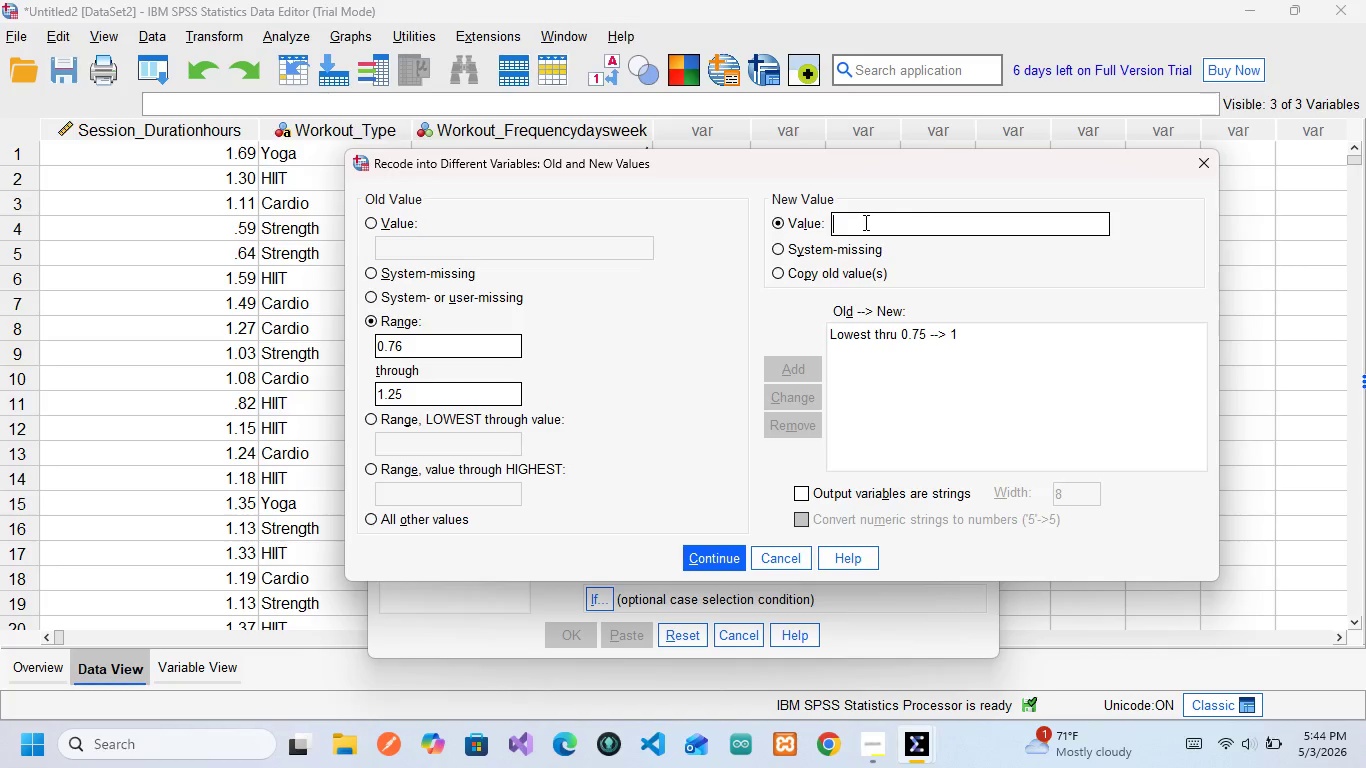 
left_click([444, 397])
 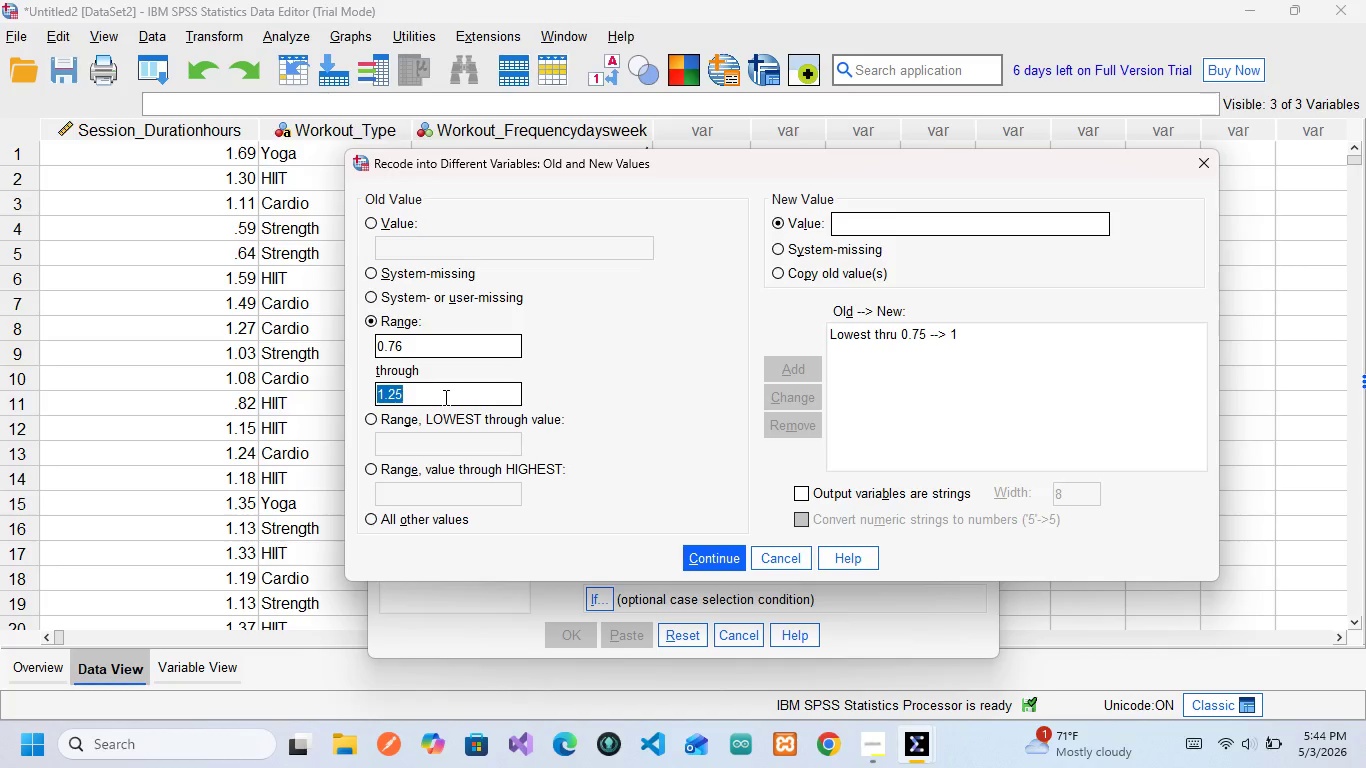 
left_click([444, 397])
 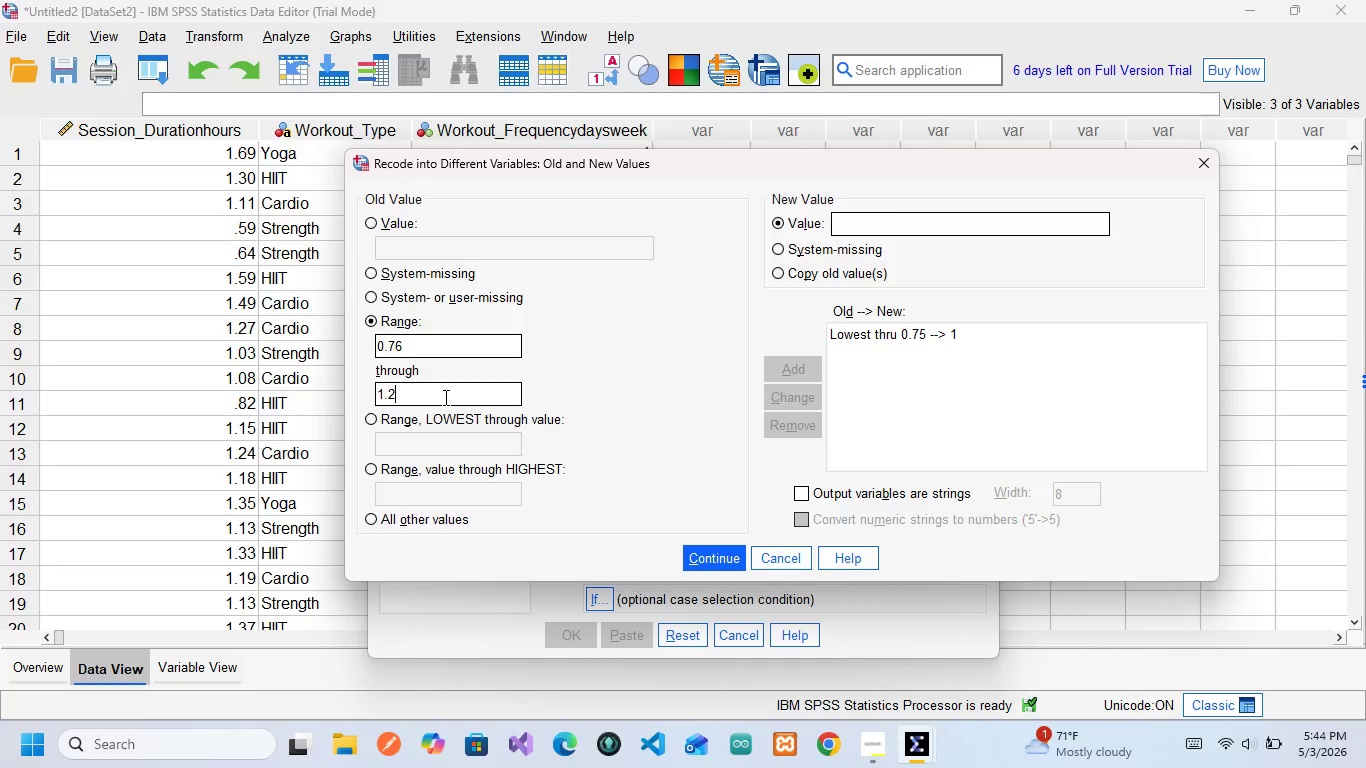 
key(Backspace)
 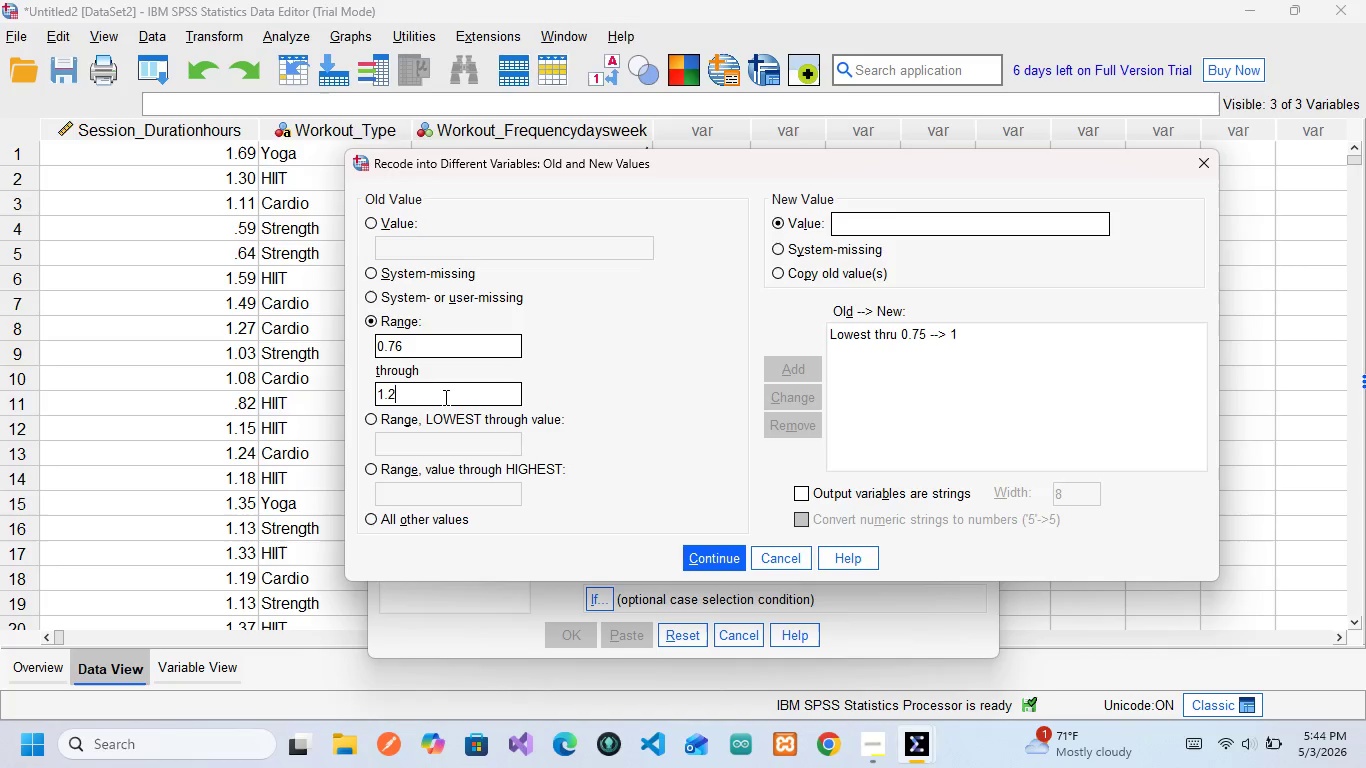 
key(5)
 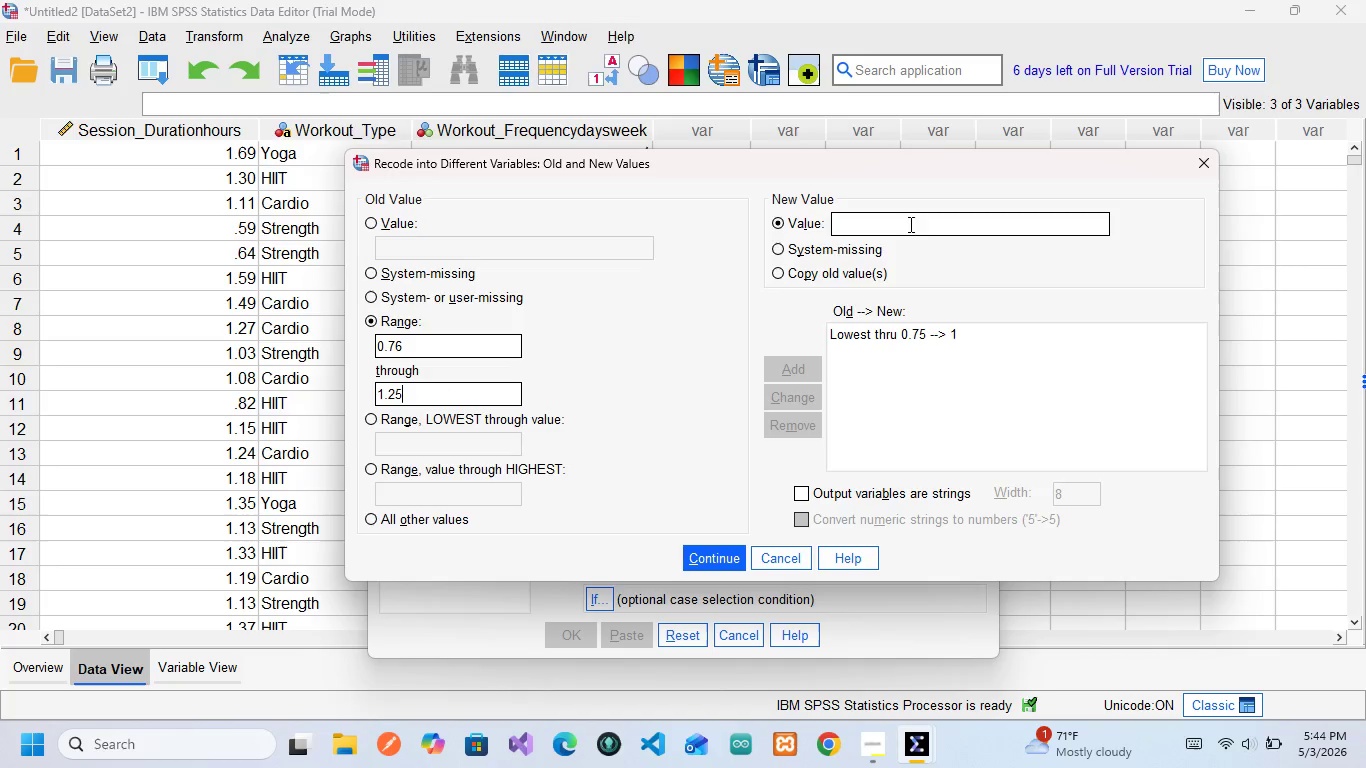 
left_click([908, 233])
 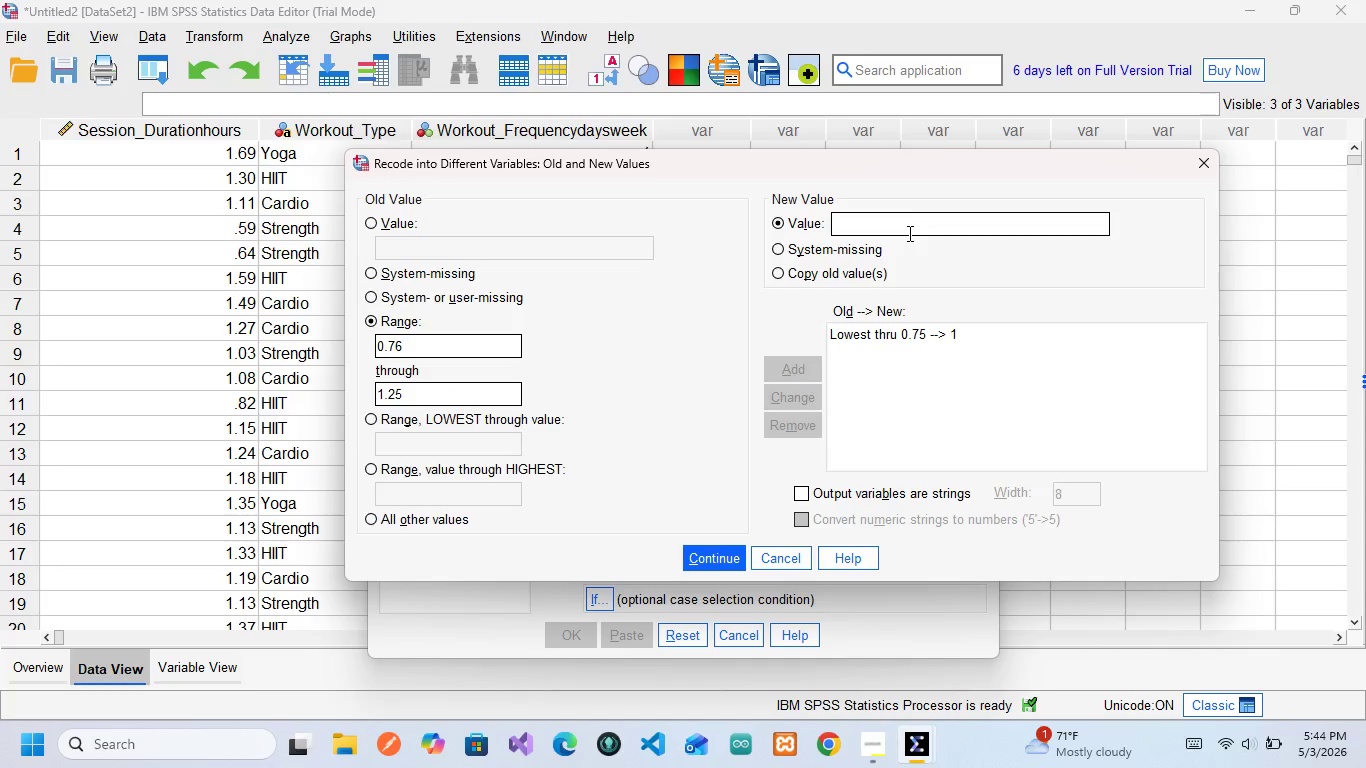 
key(2)
 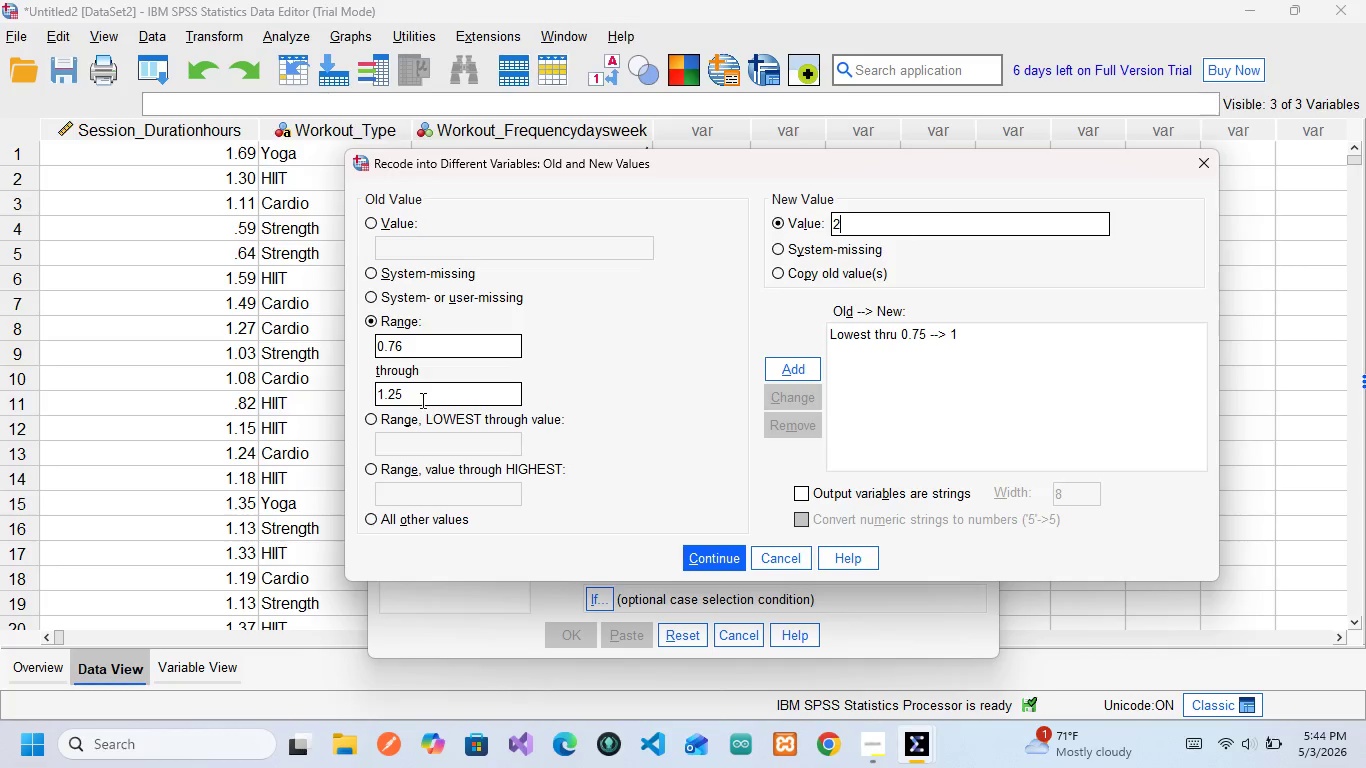 
left_click([417, 396])
 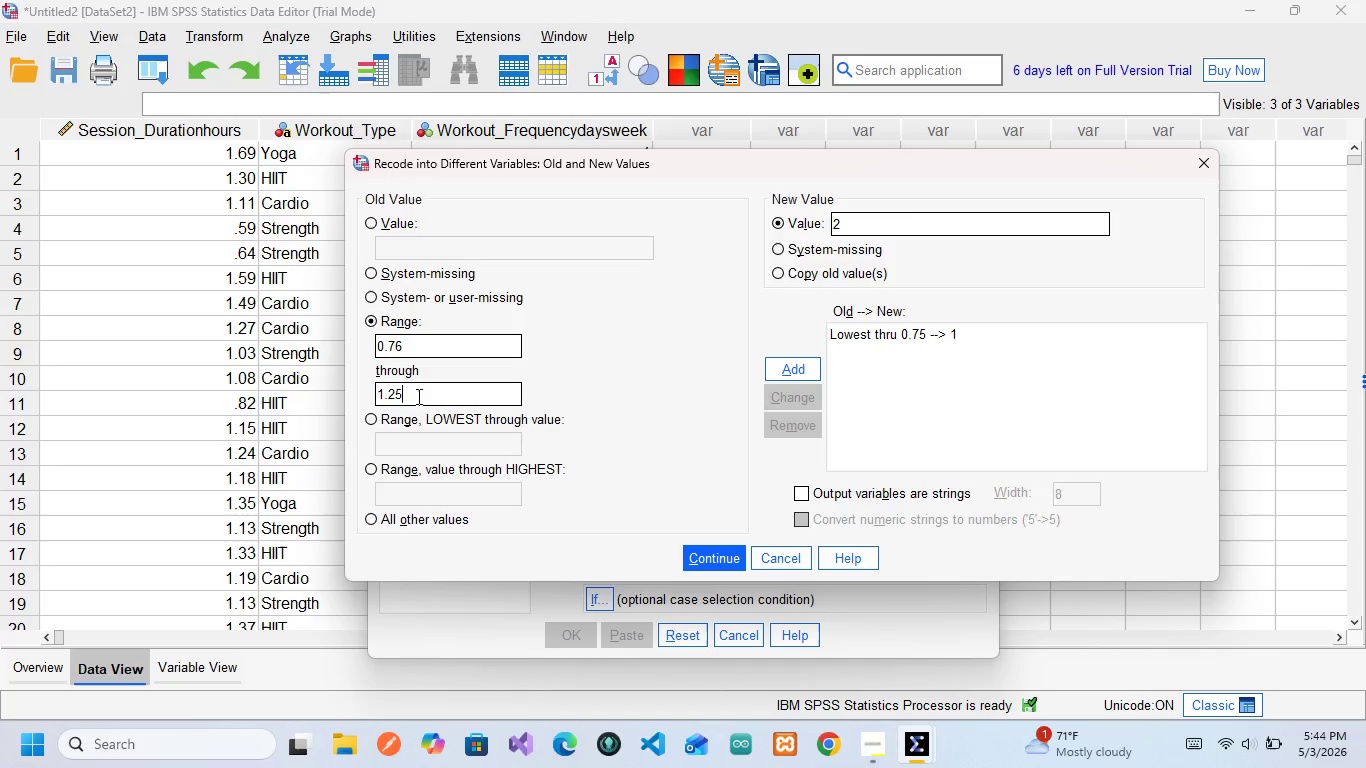 
left_click([417, 396])
 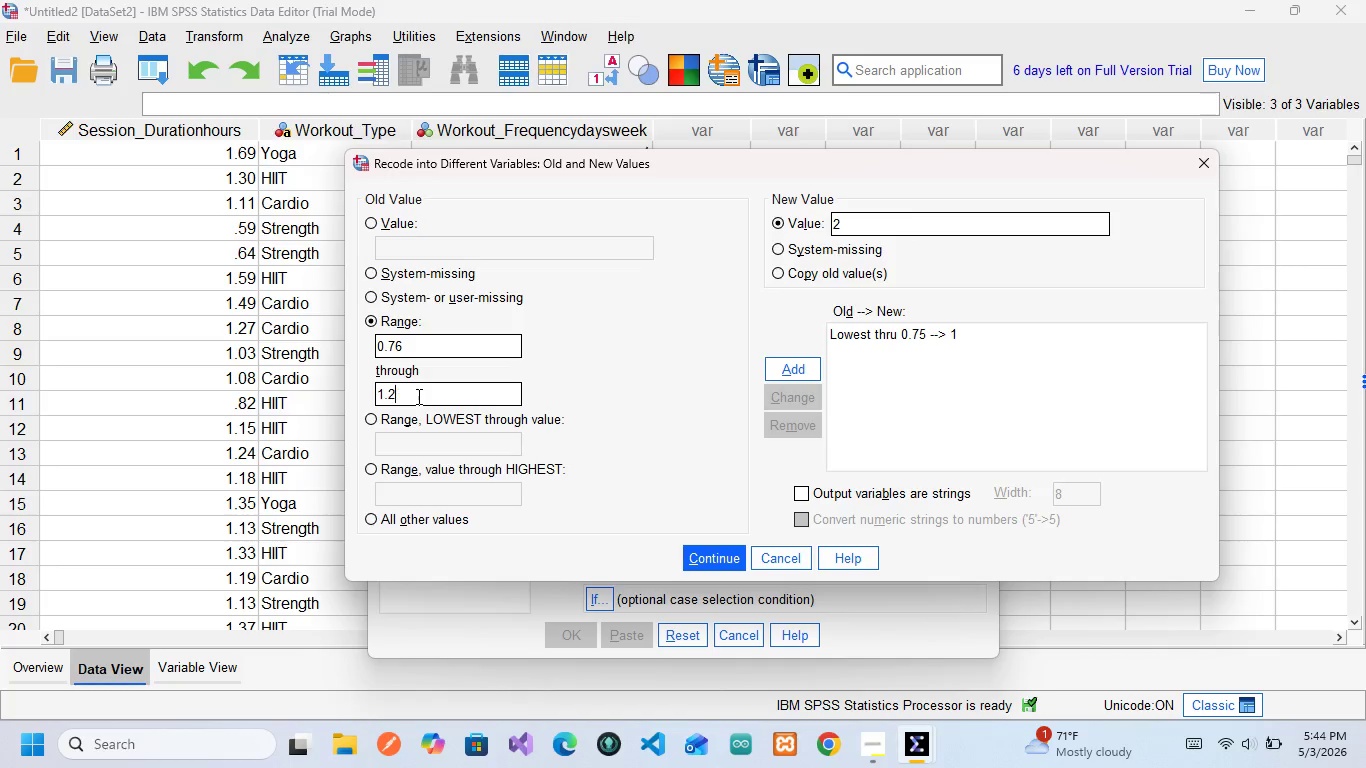 
key(Backspace)
 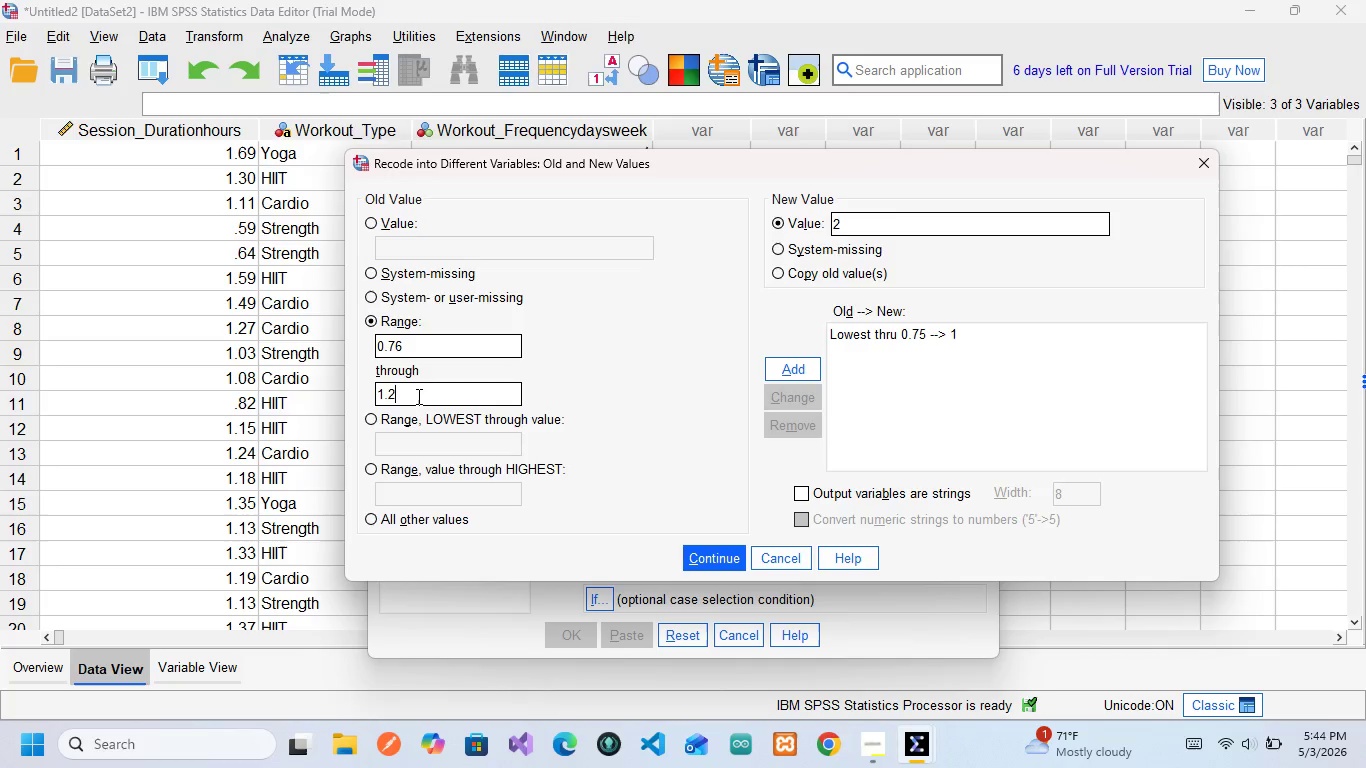 
key(4)